 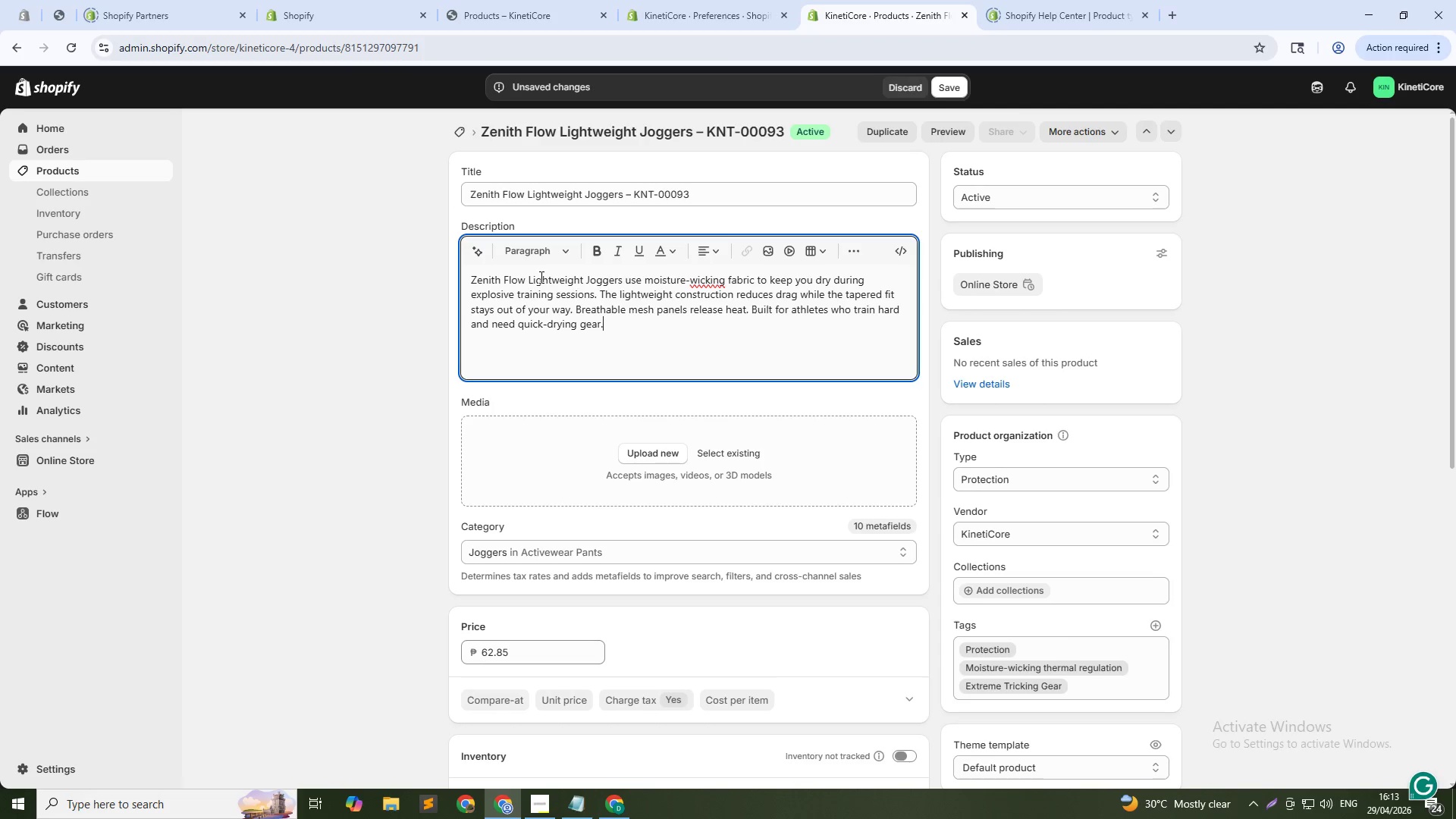 
scroll: coordinate [779, 563], scroll_direction: down, amount: 23.0
 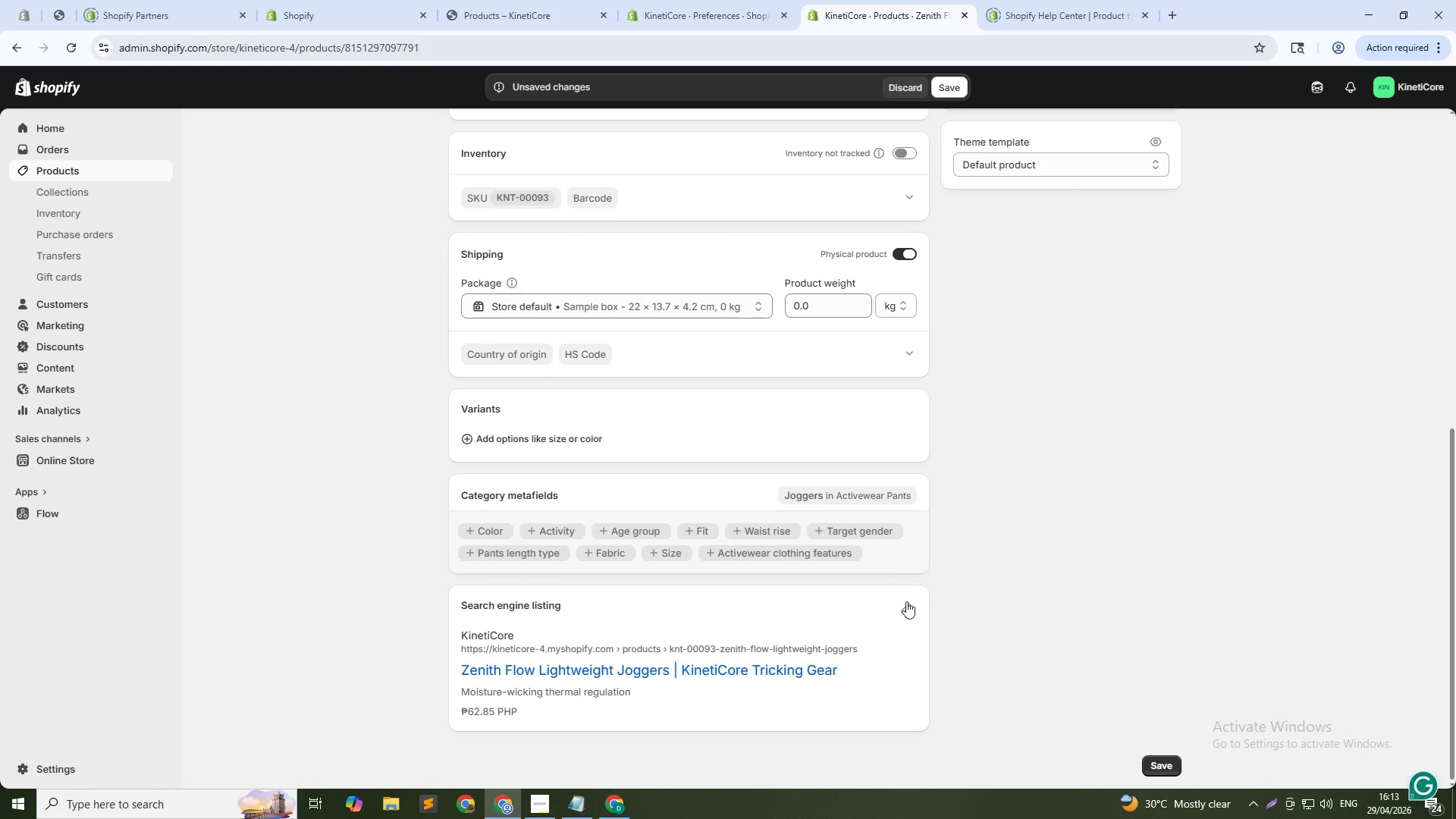 
left_click([907, 605])
 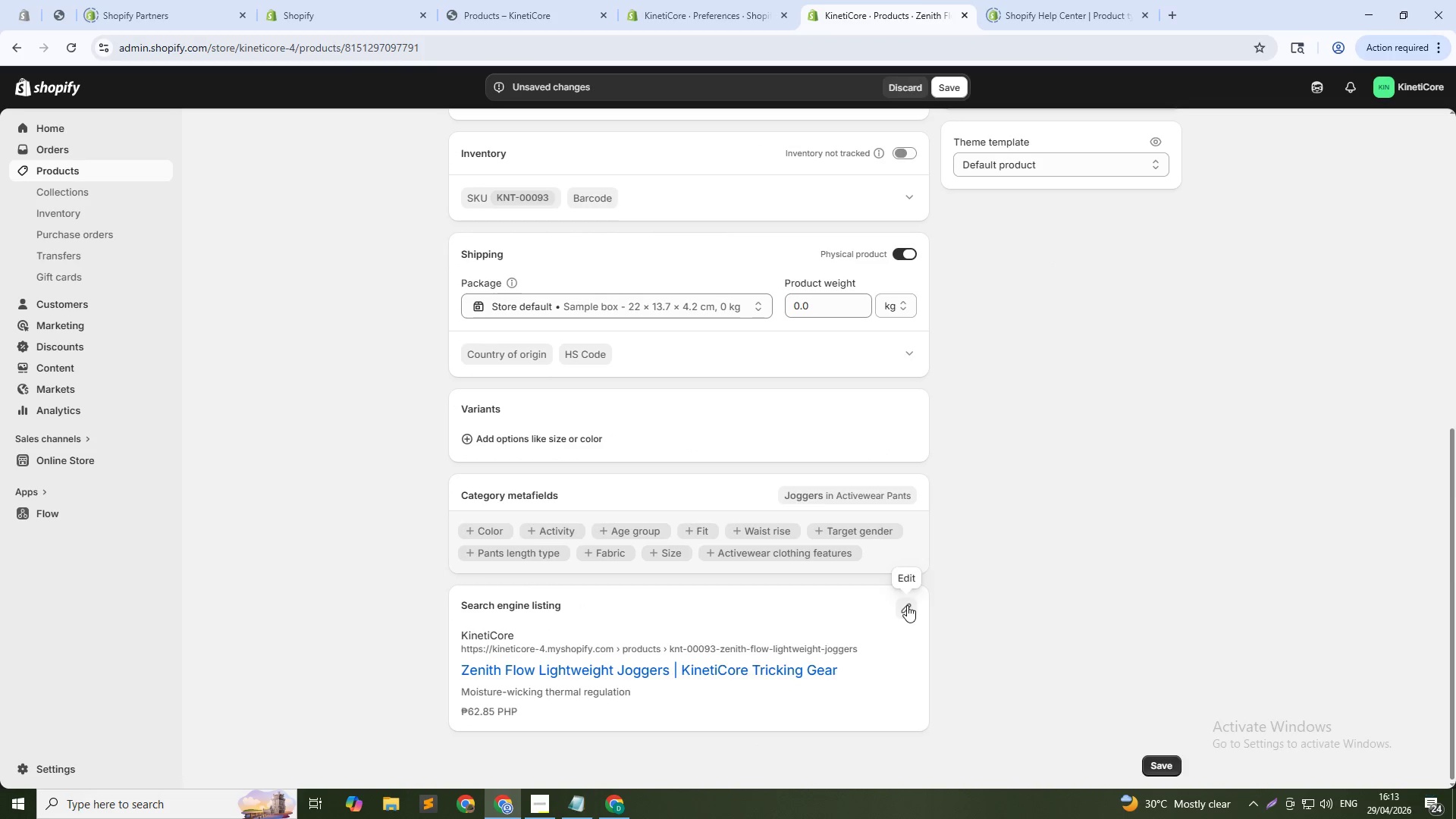 
scroll: coordinate [907, 605], scroll_direction: down, amount: 7.0
 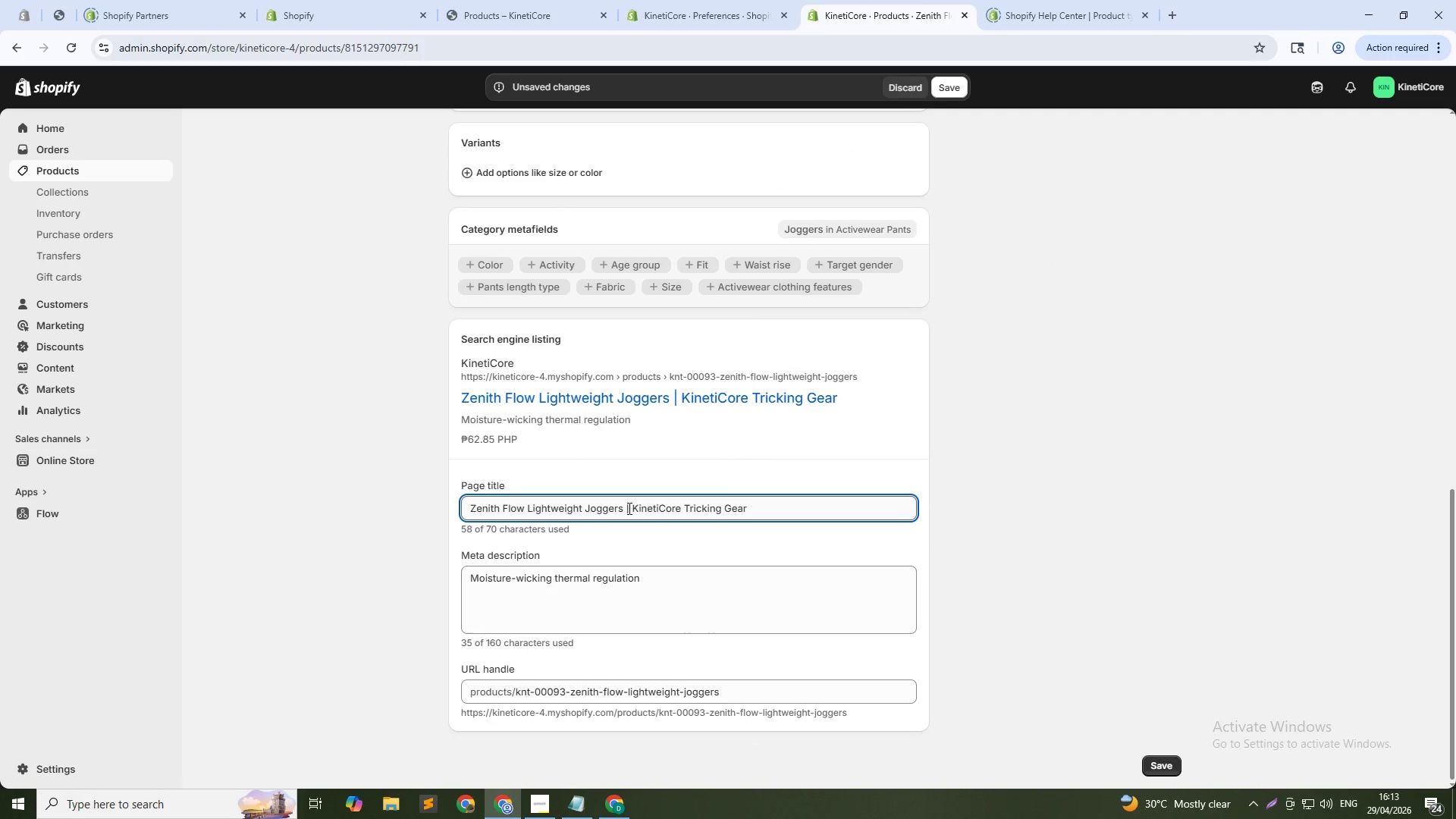 
left_click_drag(start_coordinate=[626, 507], to_coordinate=[1362, 478])
 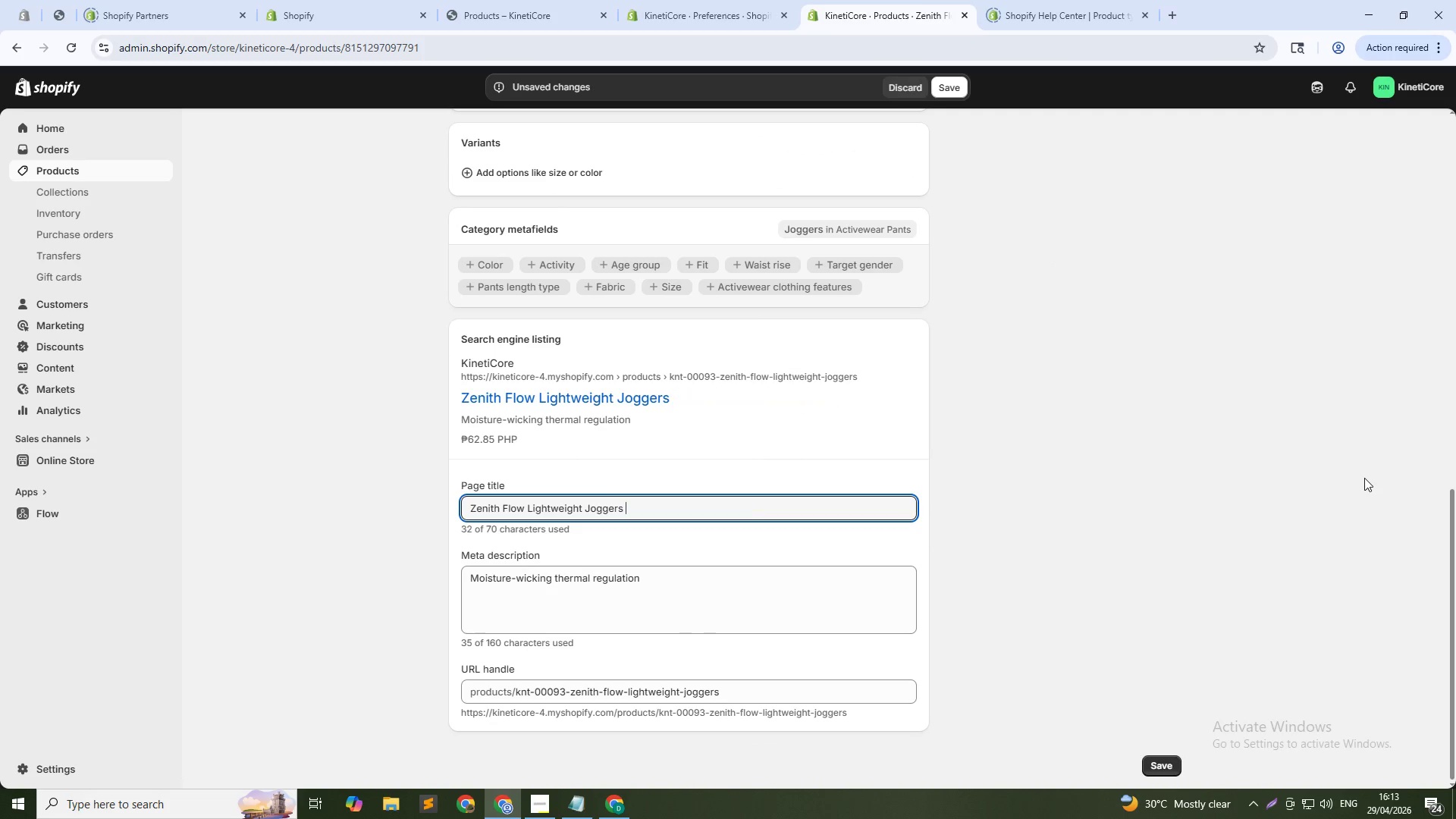 
key(Backspace)
type(Moisture-Wicking for Training)
 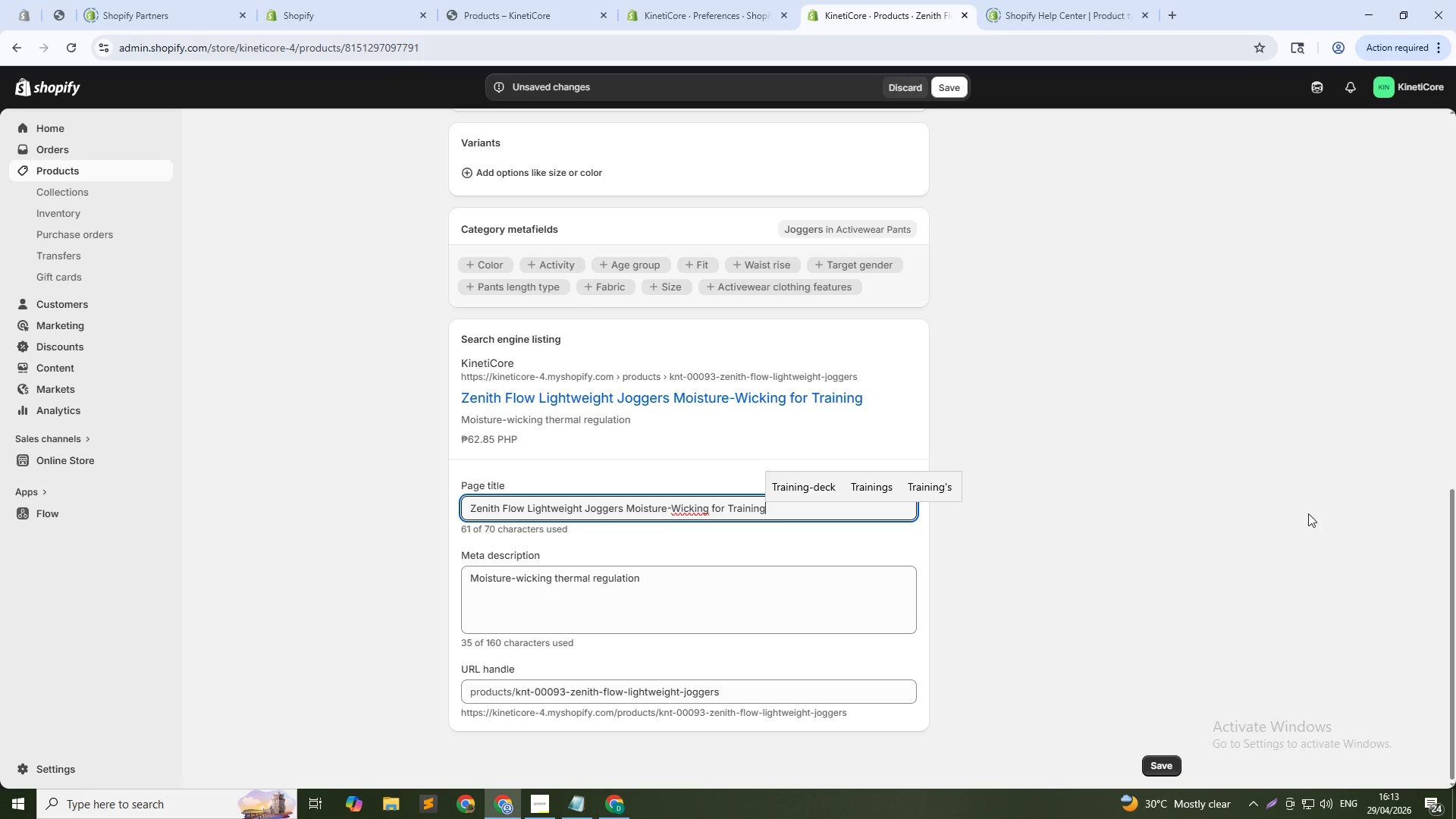 
left_click_drag(start_coordinate=[694, 586], to_coordinate=[293, 585])
 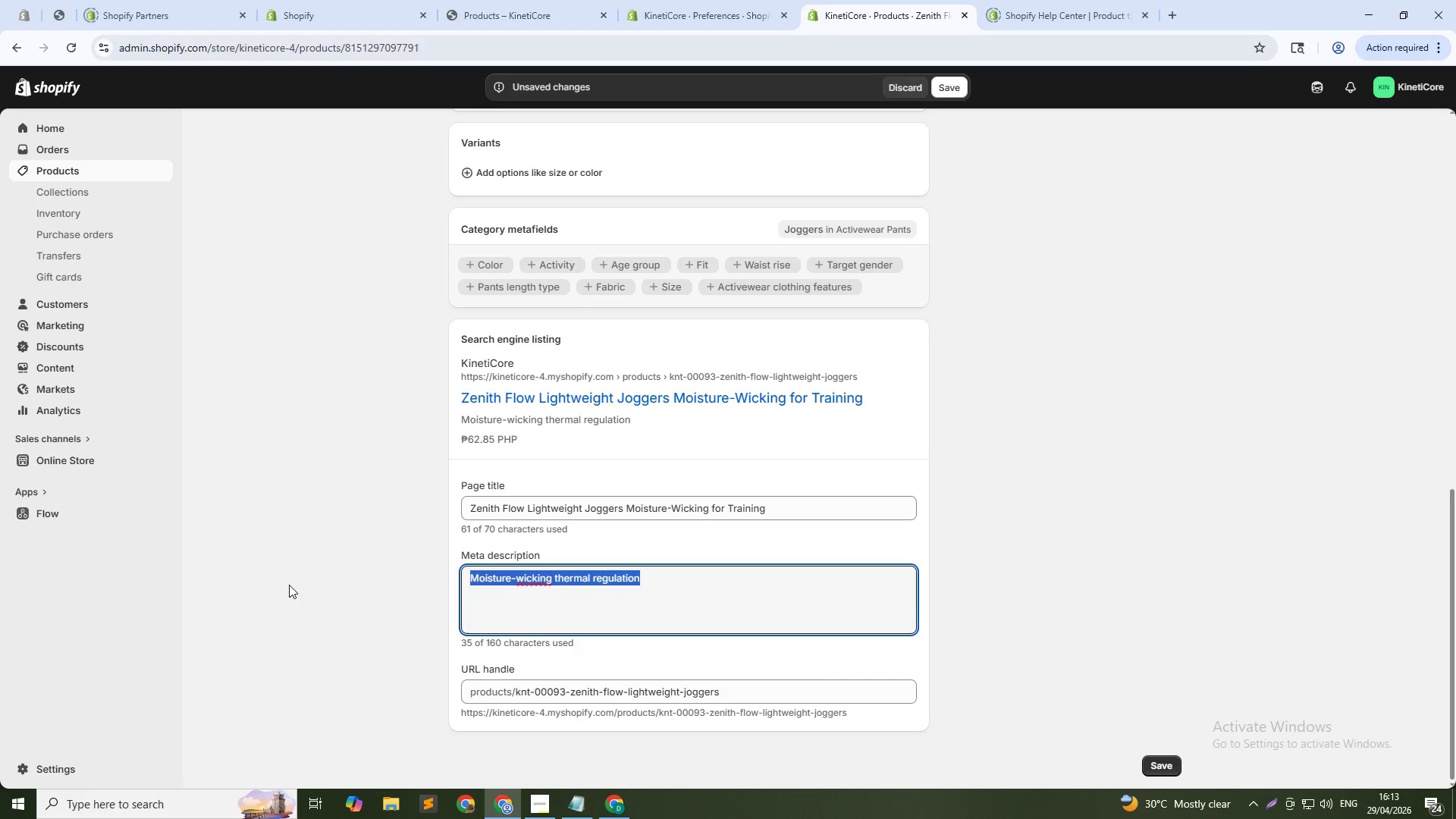 
type(Fats)
key(Backspace)
key(Backspace)
type(st-dry fabric for sweet management. Lightweight. For tricking and martial arts training.)
 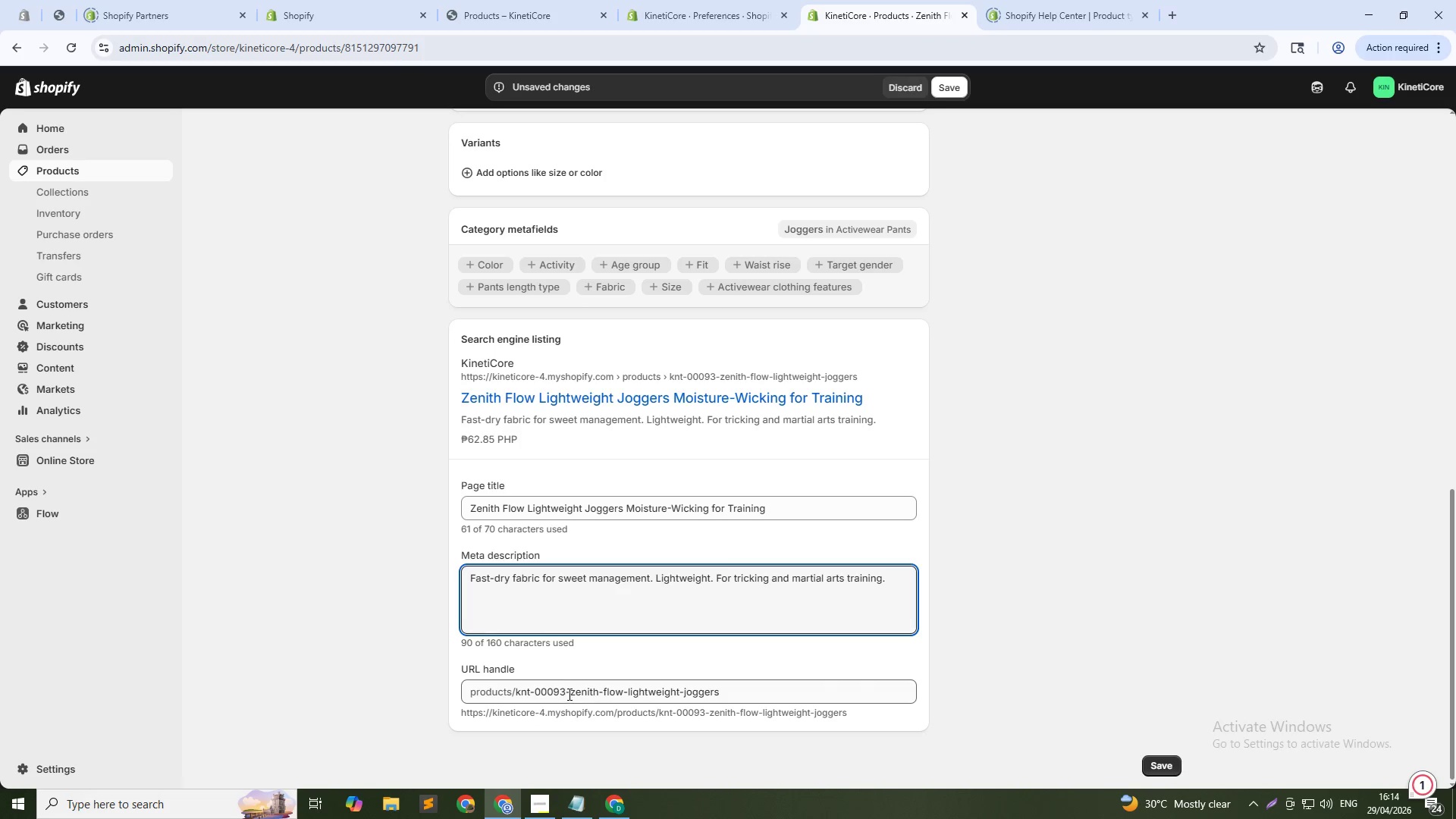 
left_click_drag(start_coordinate=[572, 694], to_coordinate=[516, 702])
 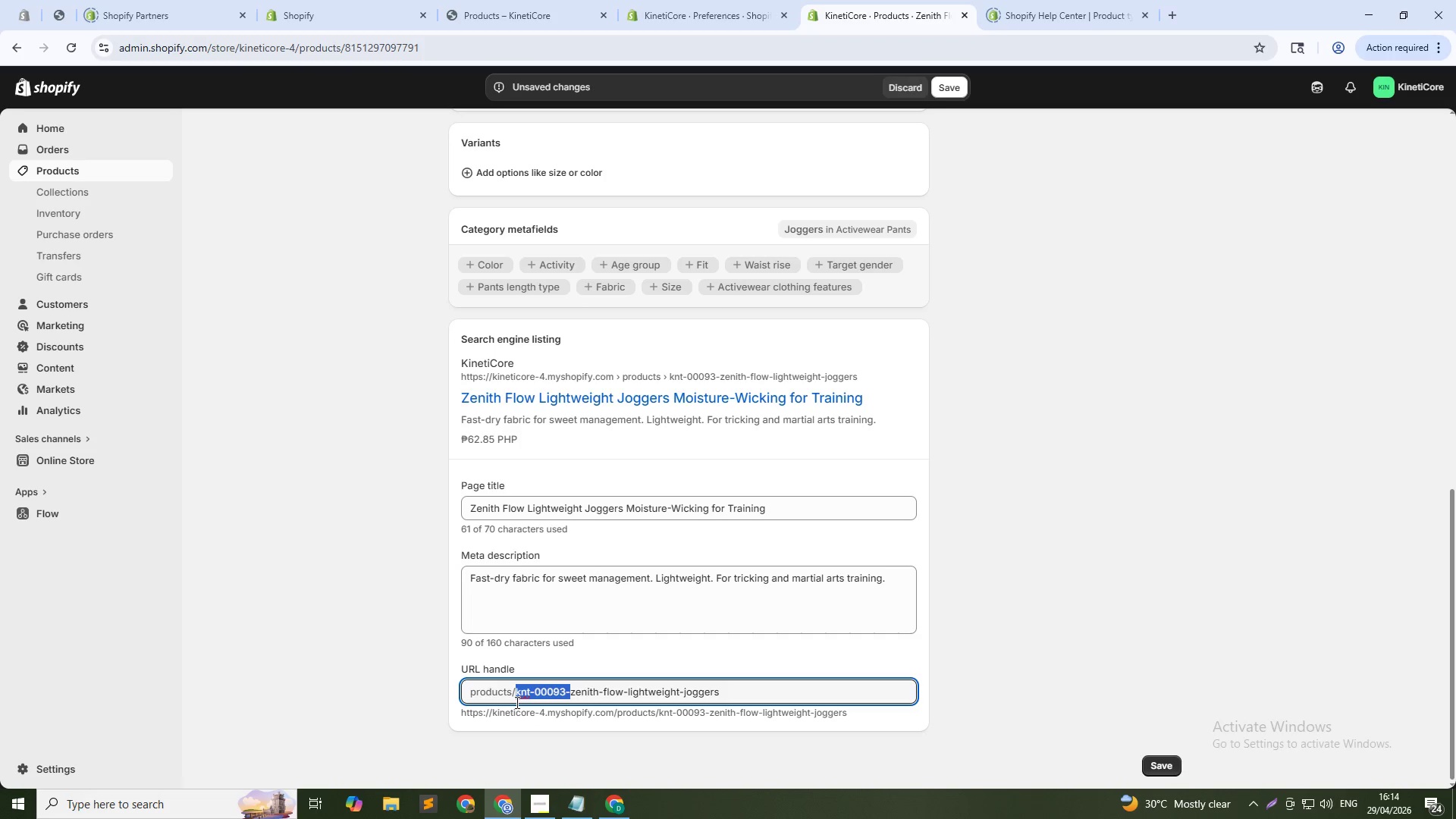 
key(Backspace)
 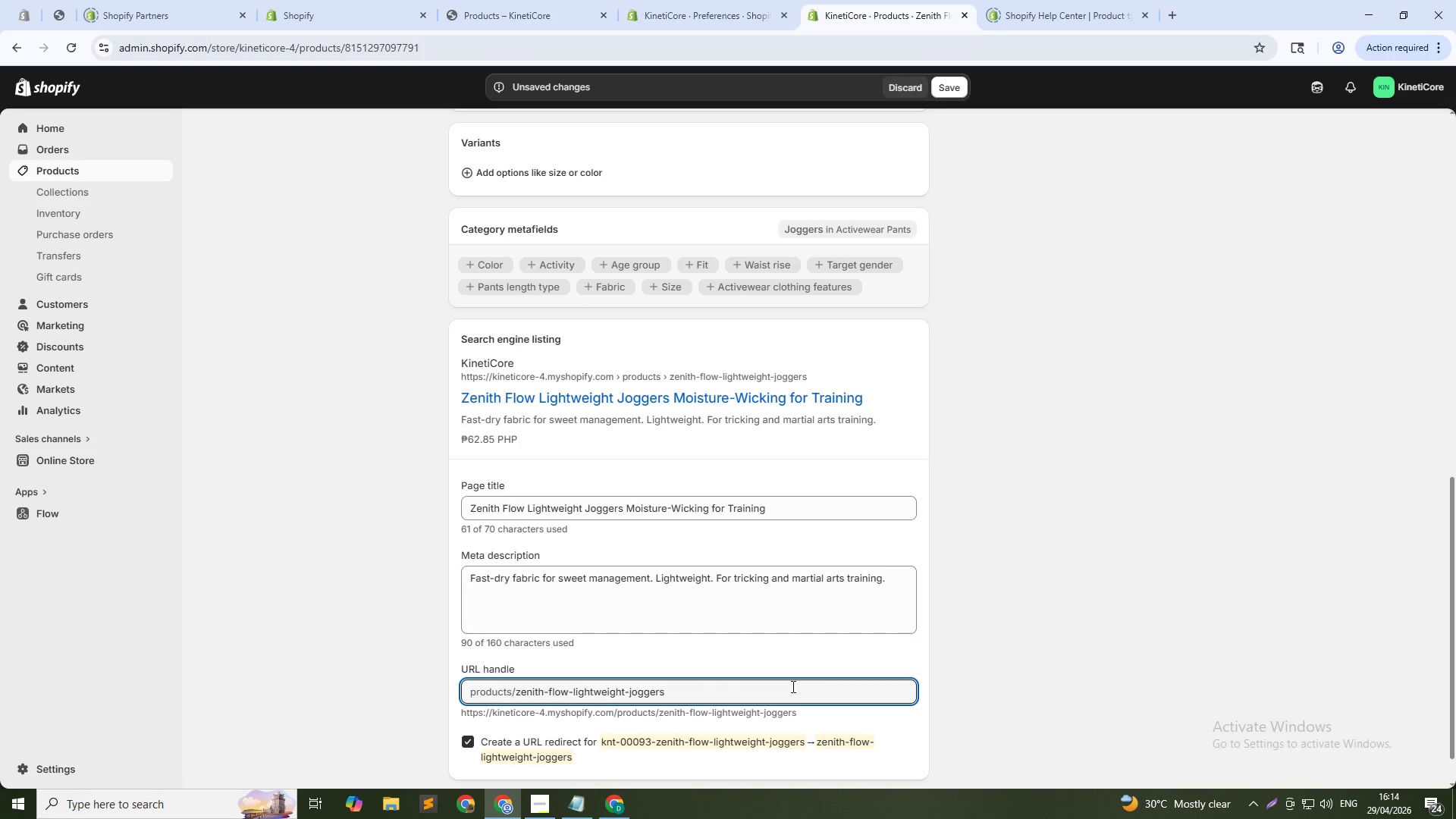 
left_click([780, 691])
 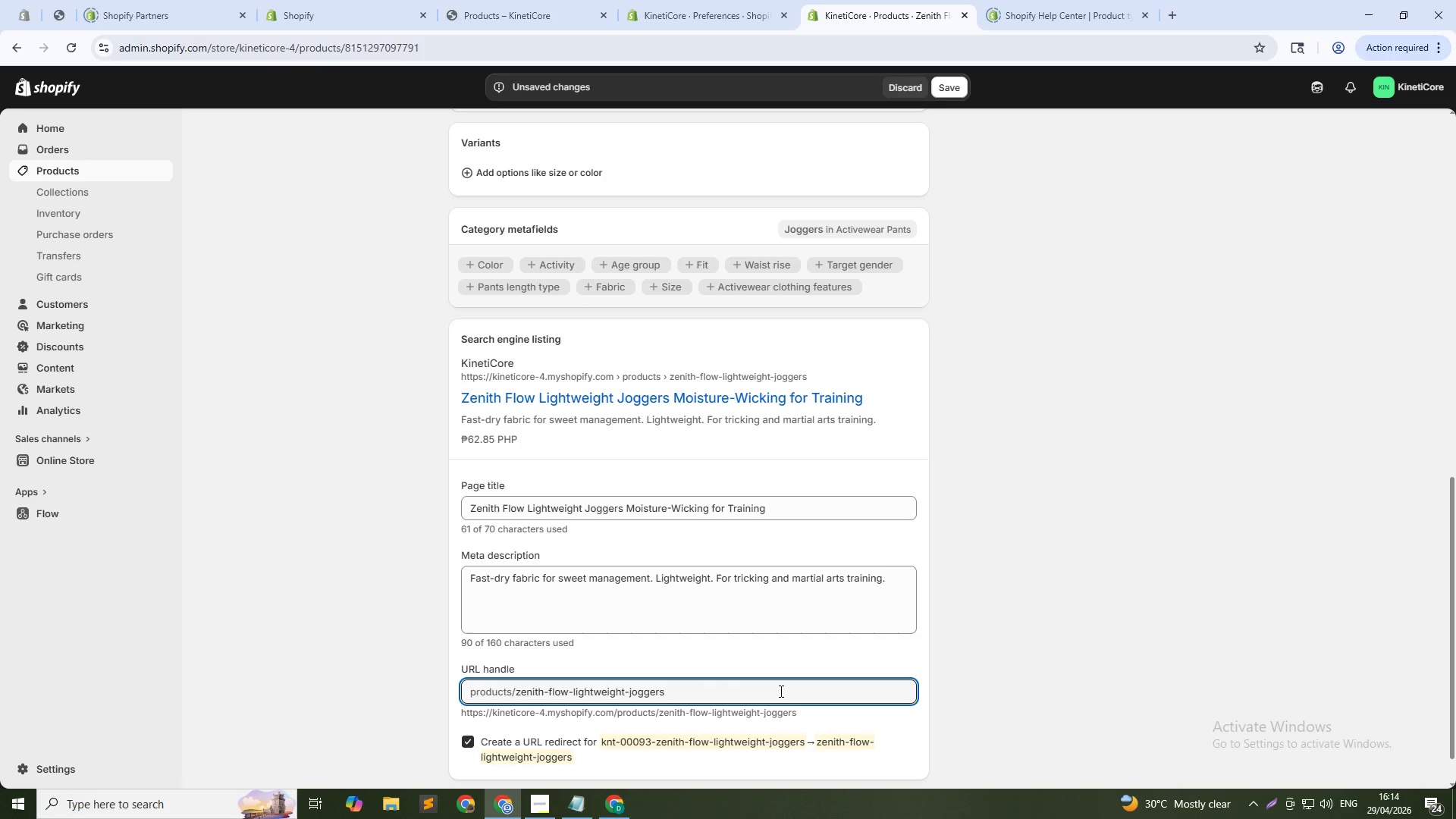 
type(-93)
 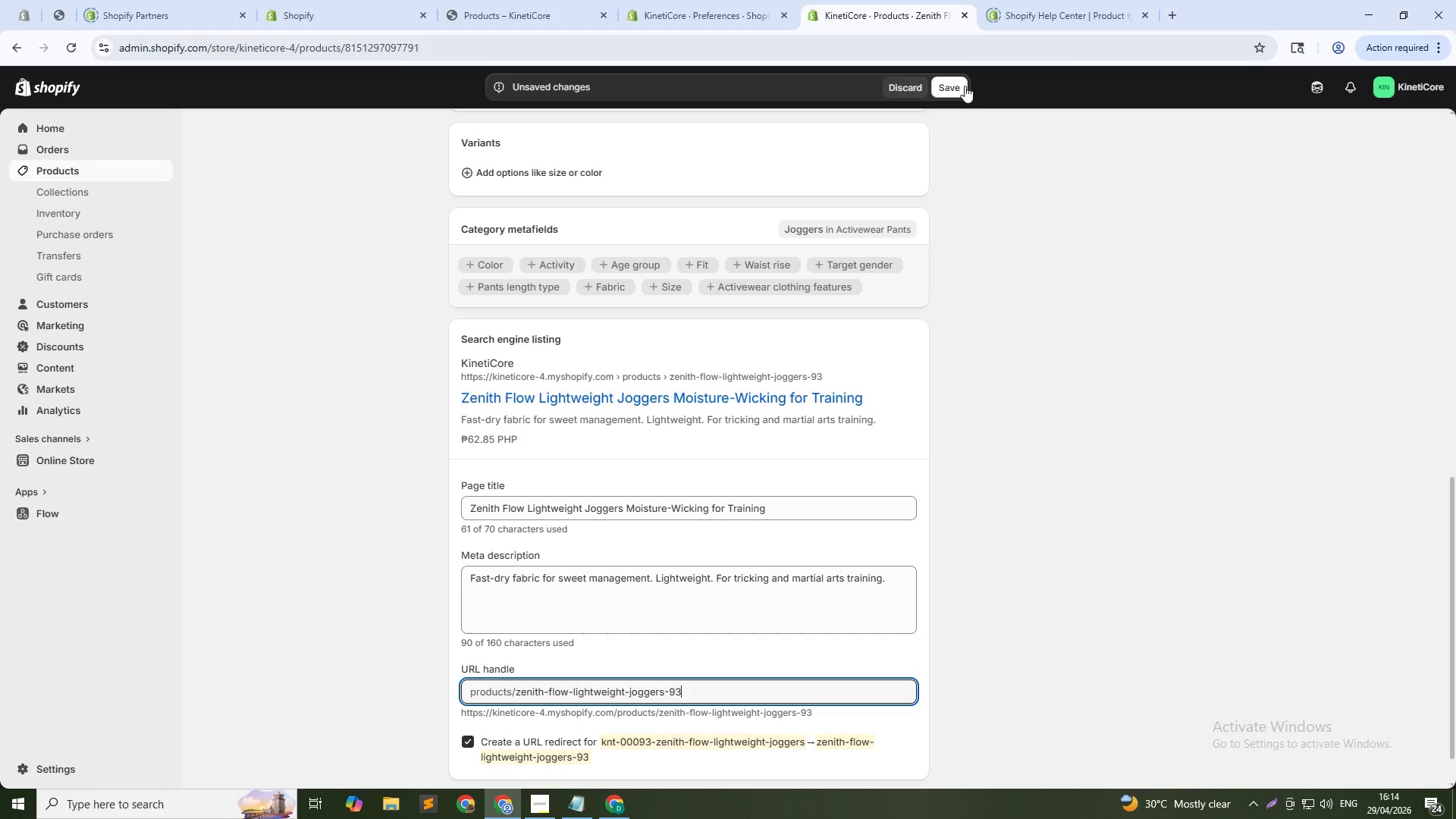 
left_click([960, 91])
 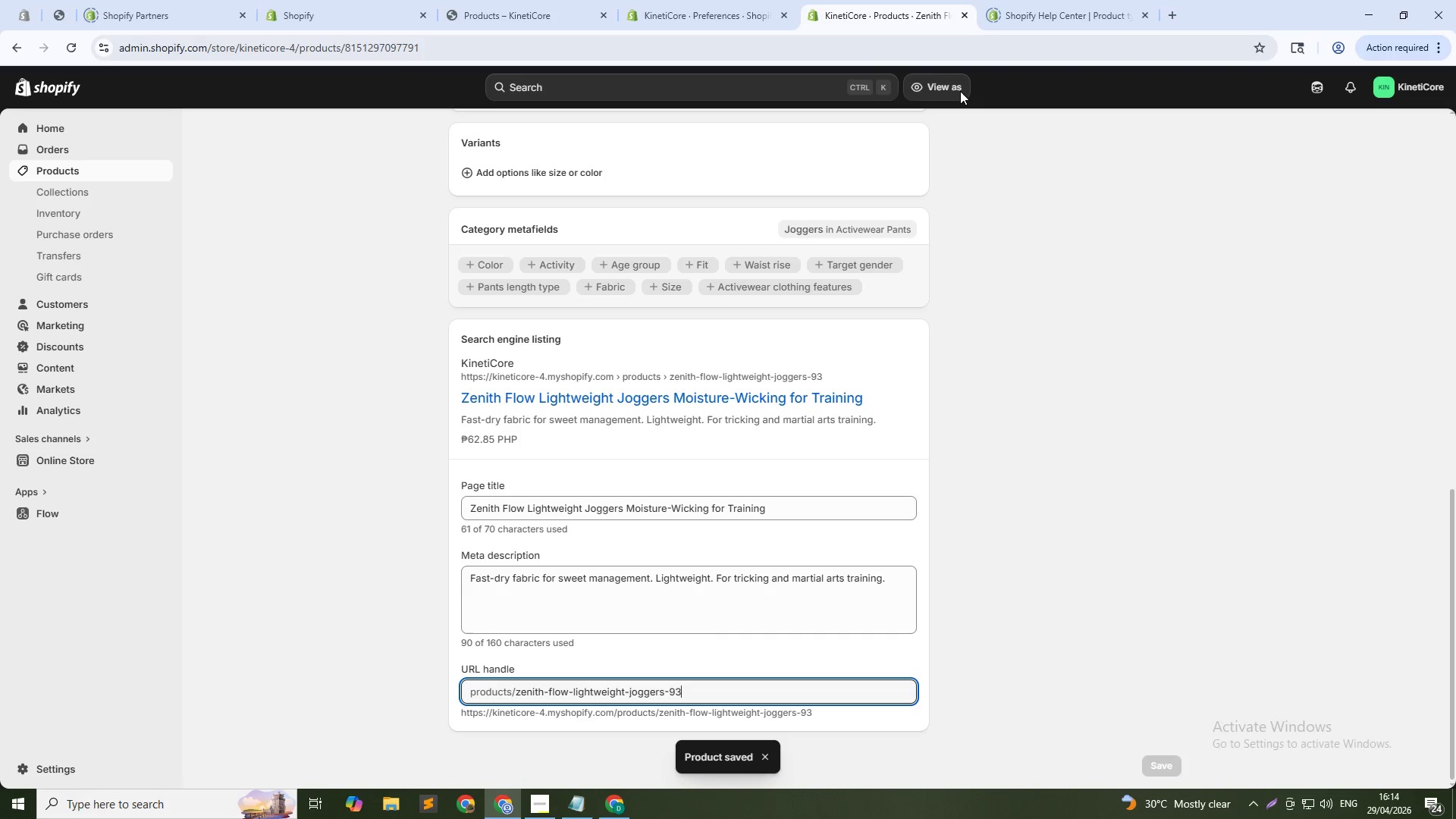 
wait(5.97)
 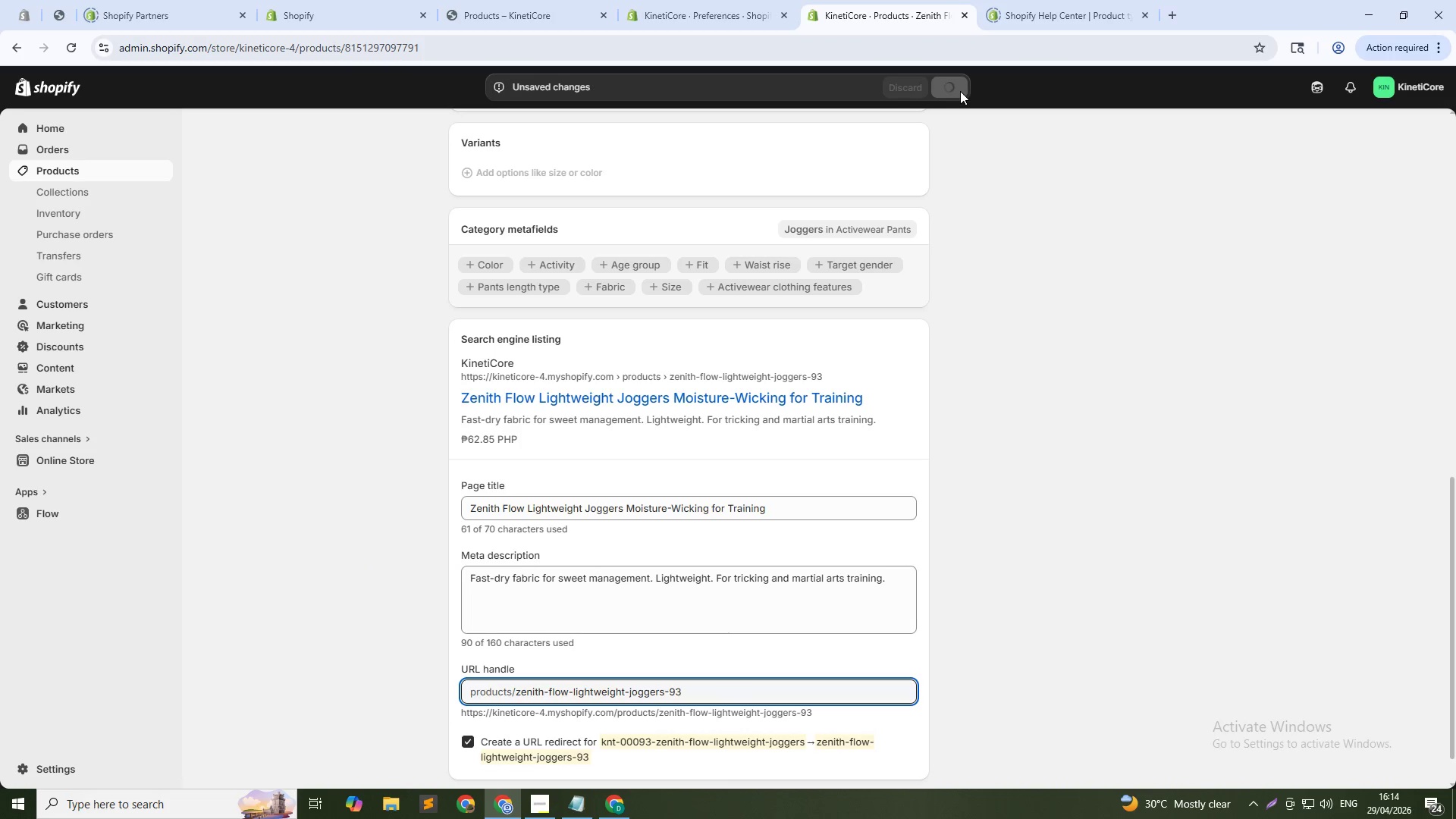 
left_click([61, 167])
 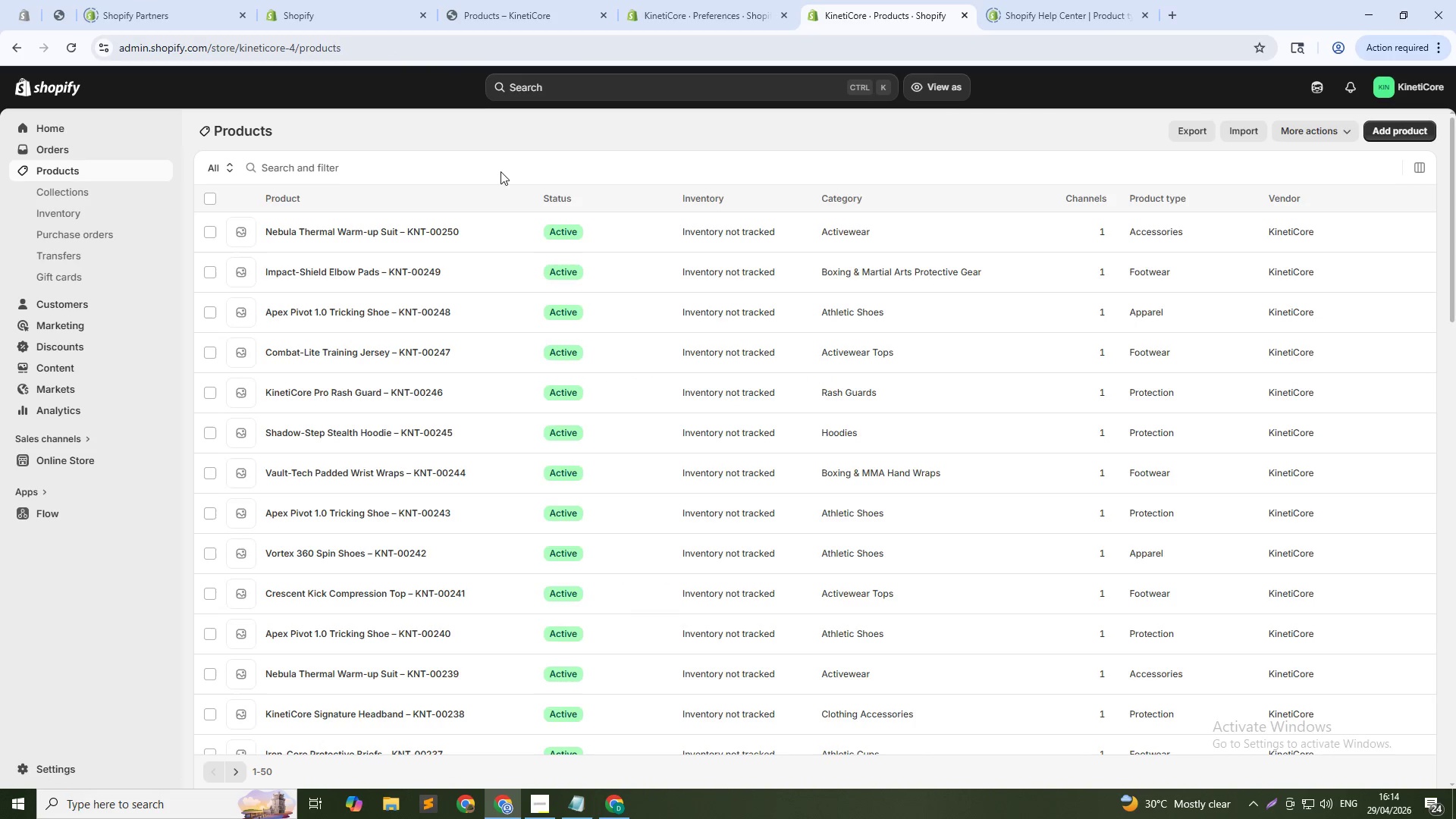 
left_click([463, 174])
 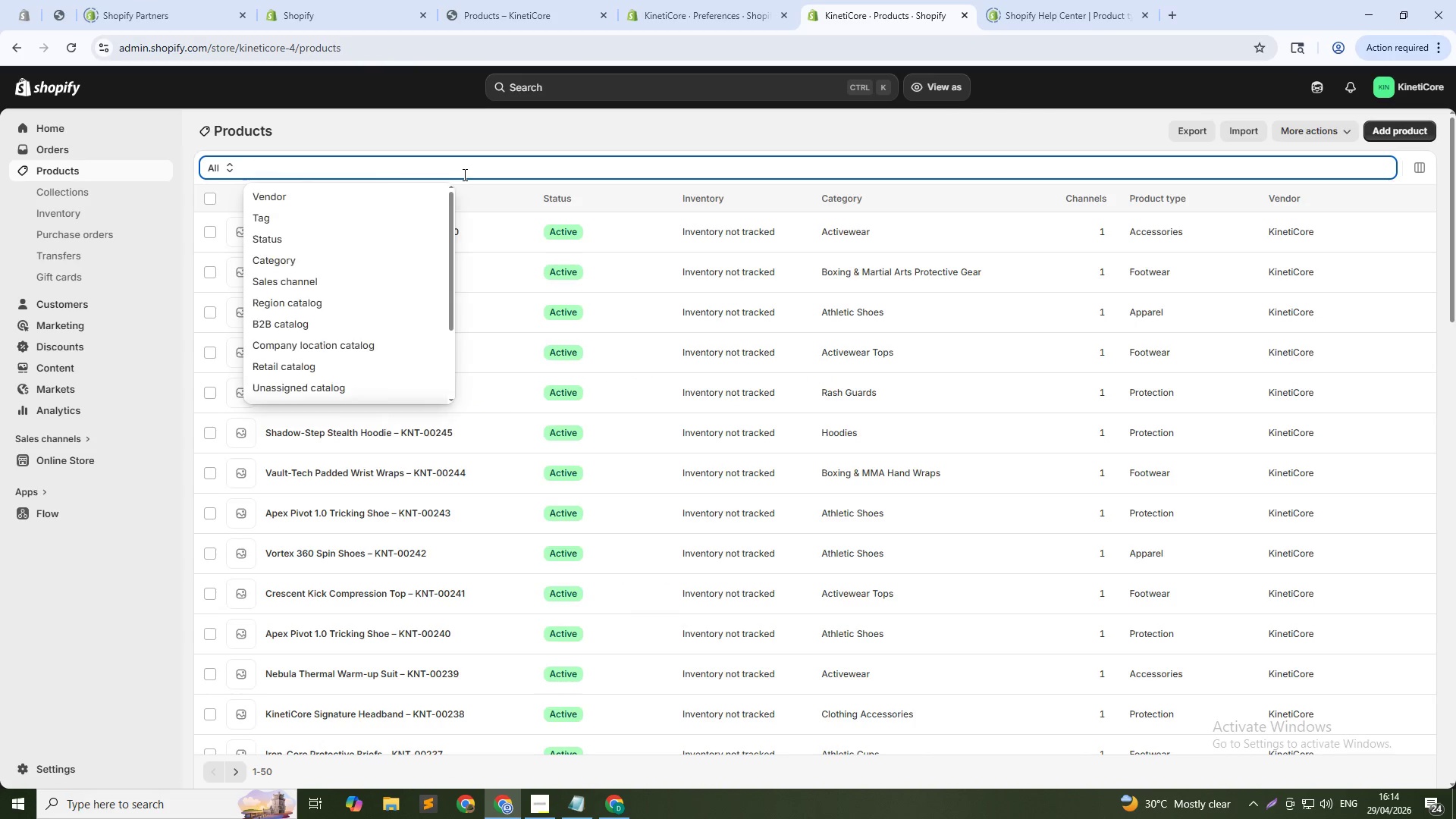 
key(Control+ControlLeft)
 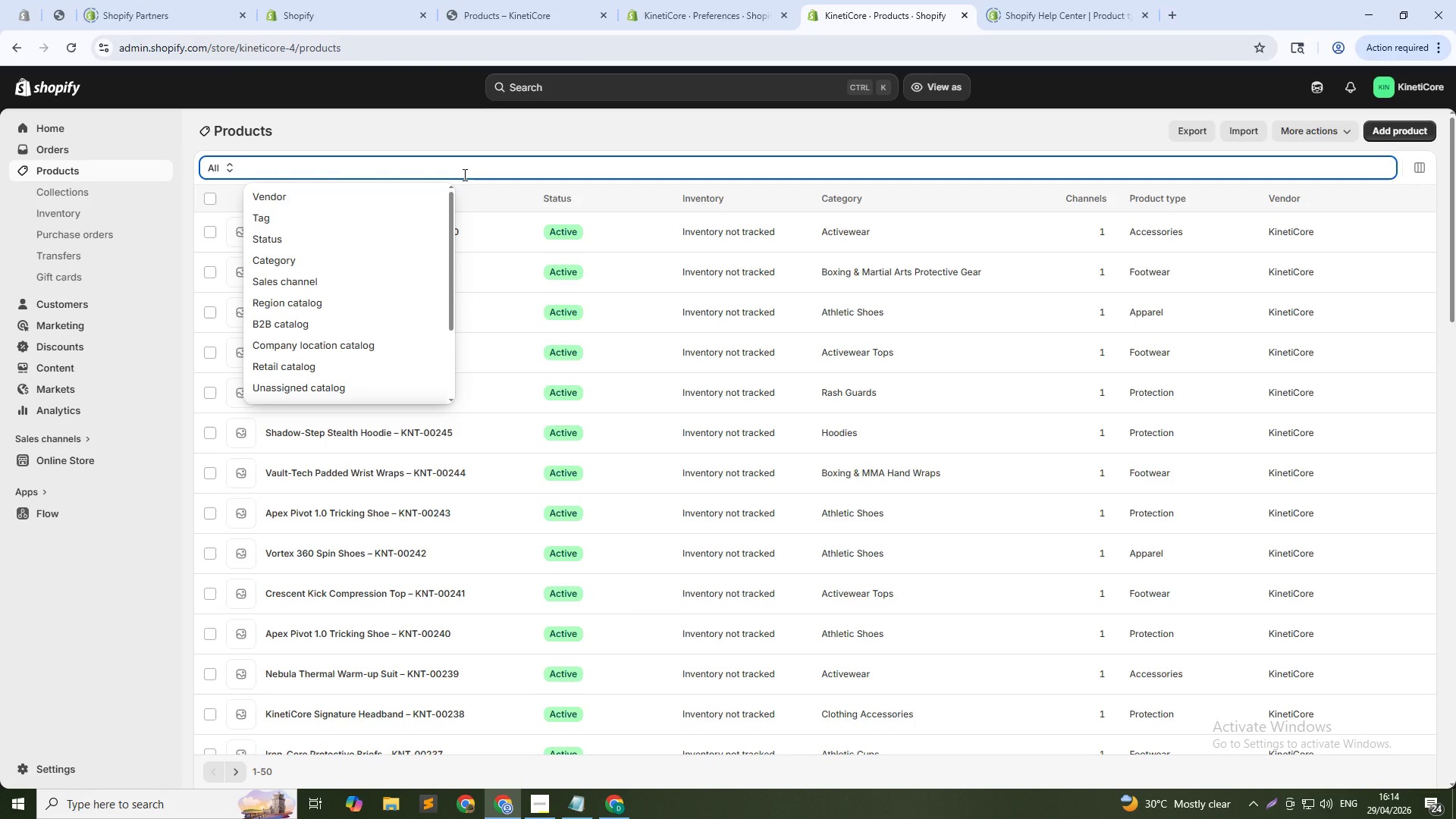 
key(Control+V)
 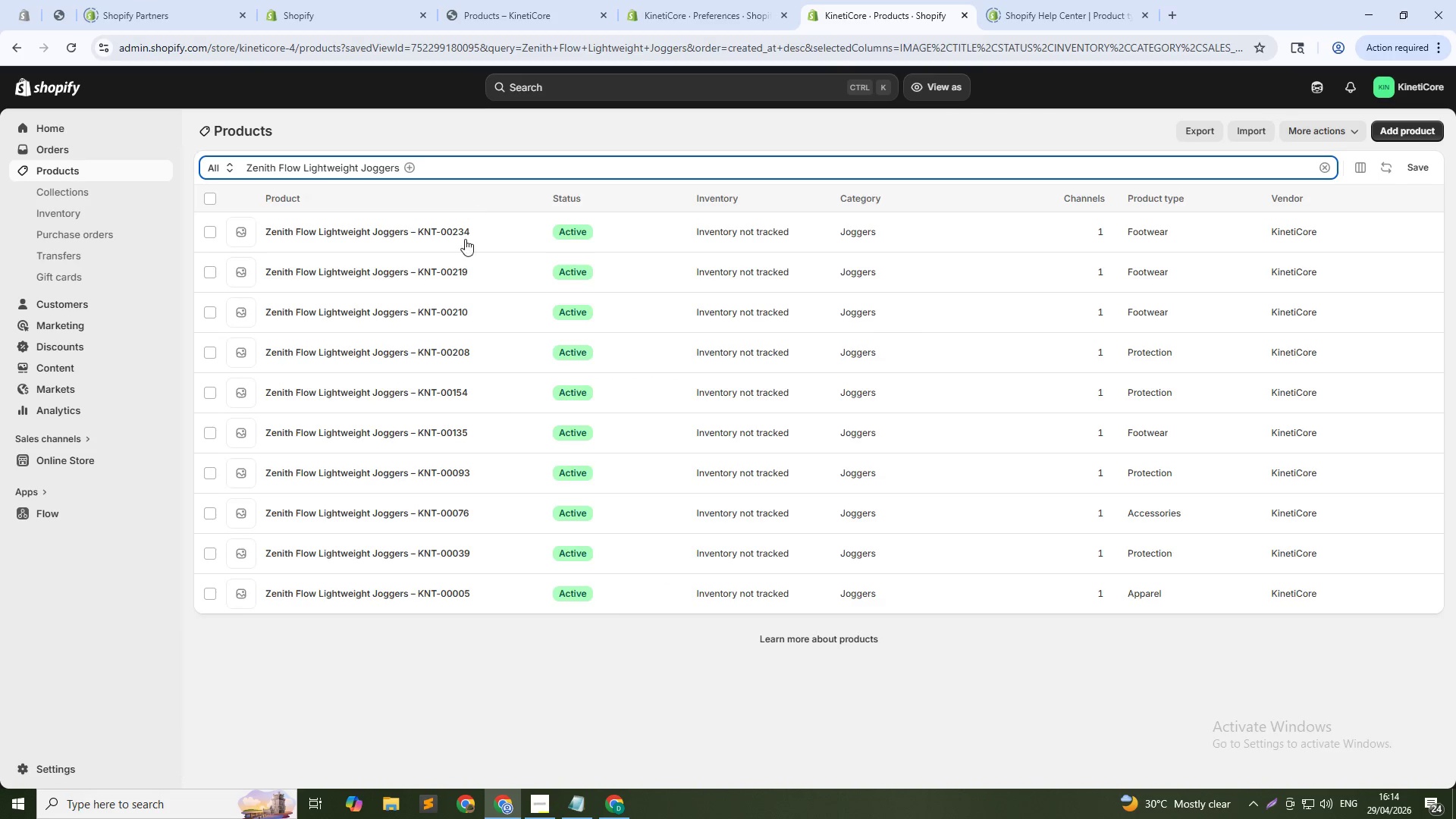 
left_click([434, 430])
 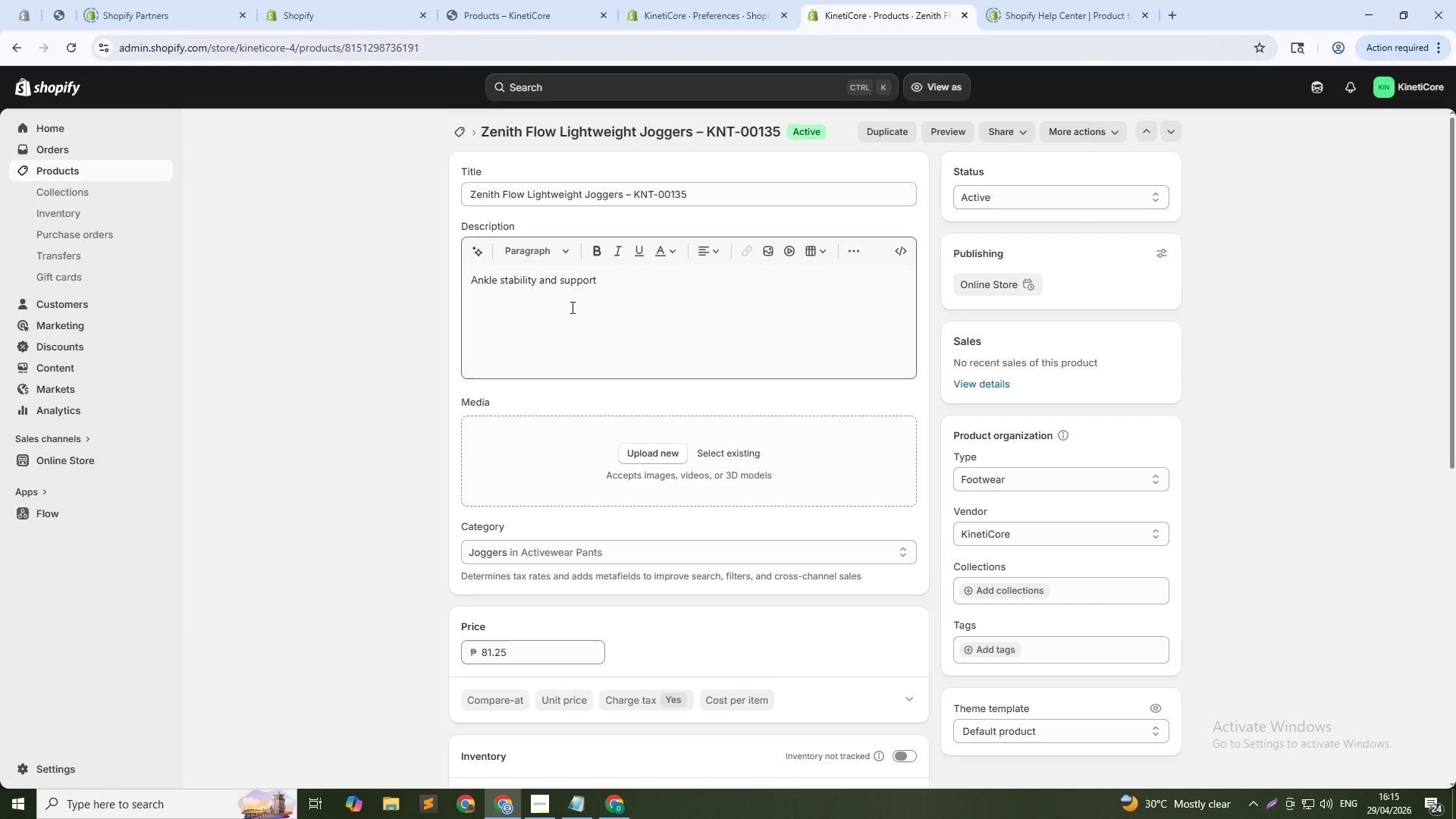 
double_click([570, 285])
 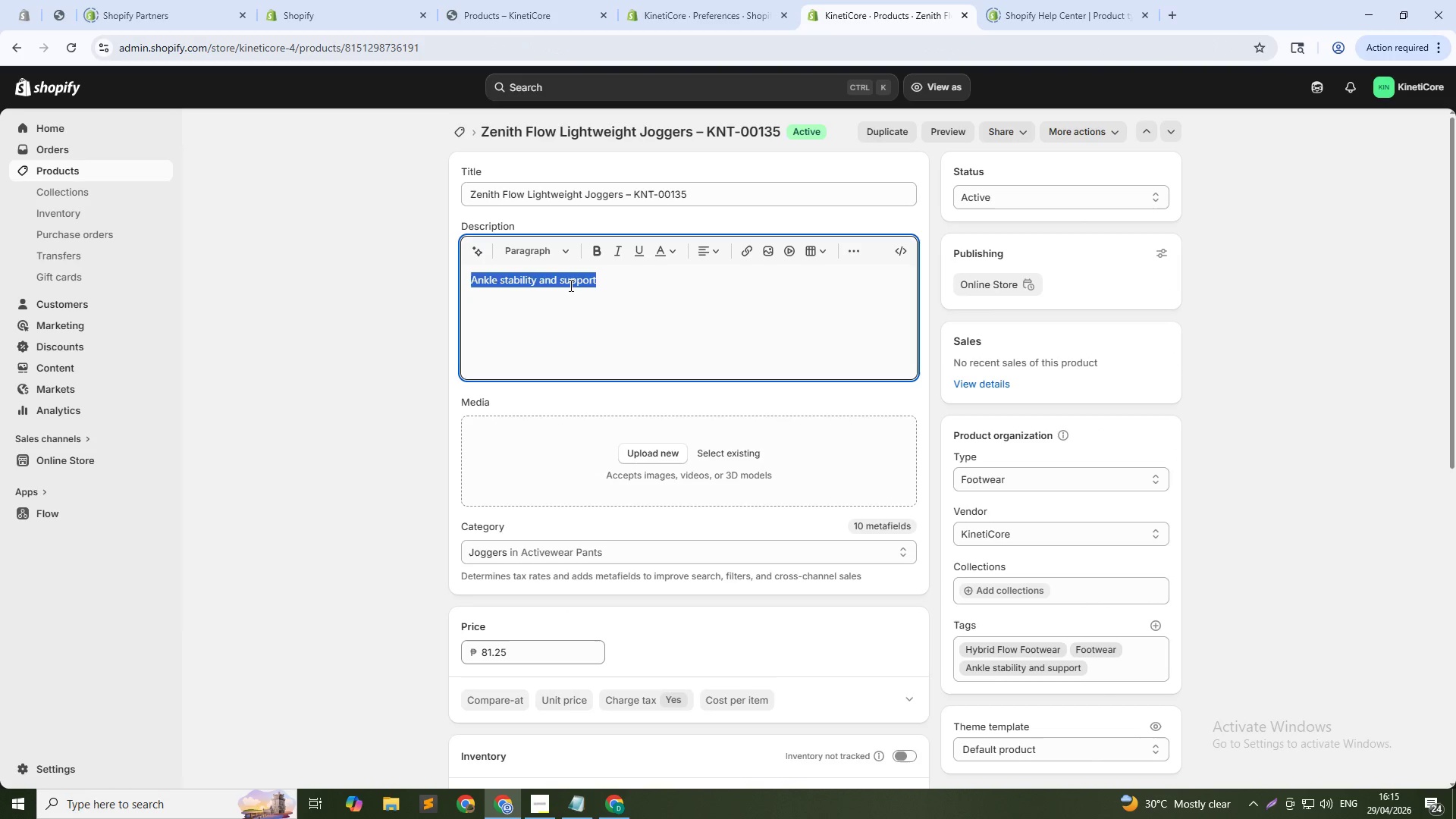 
triple_click([570, 285])
 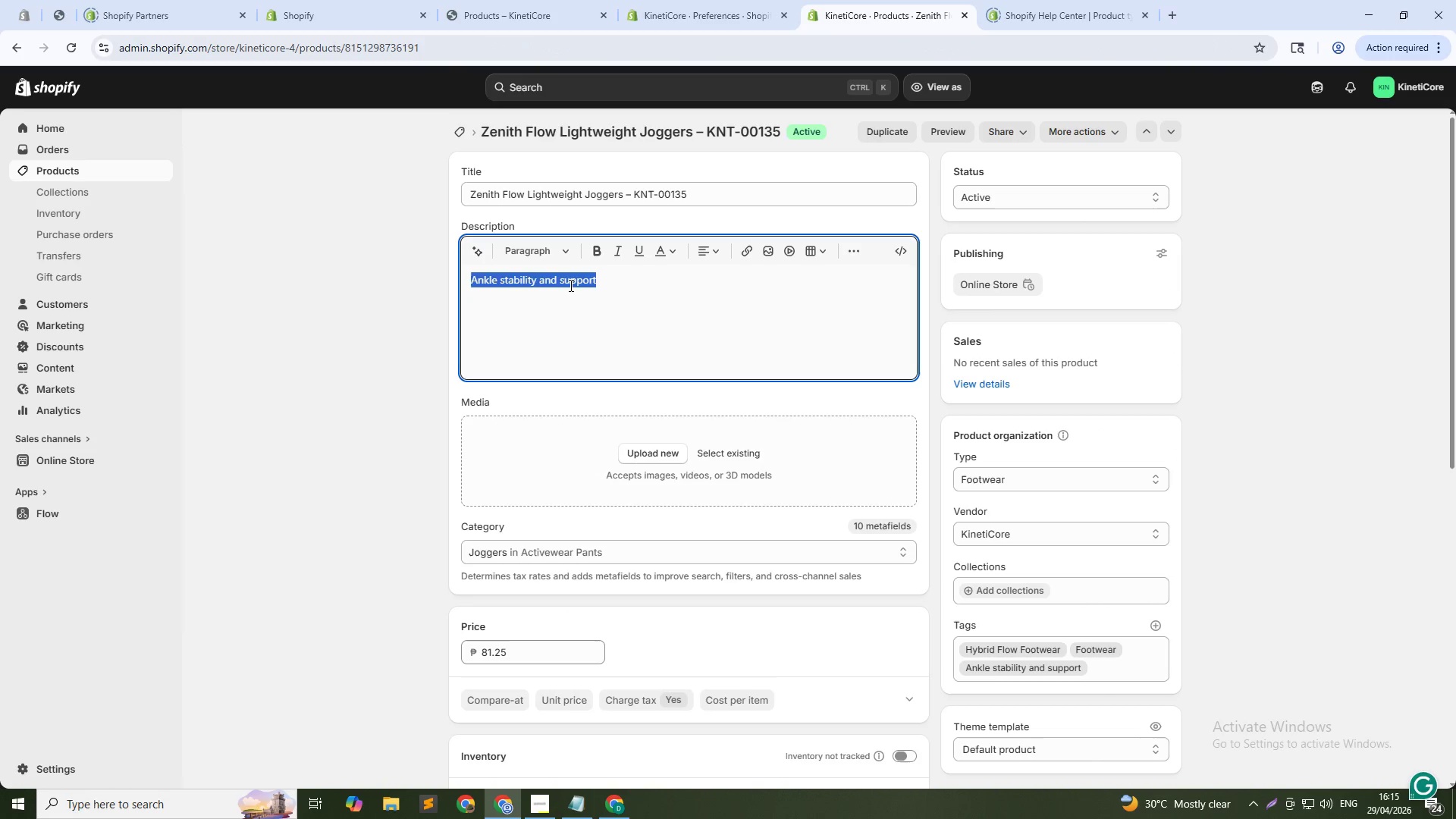 
key(Backspace)
 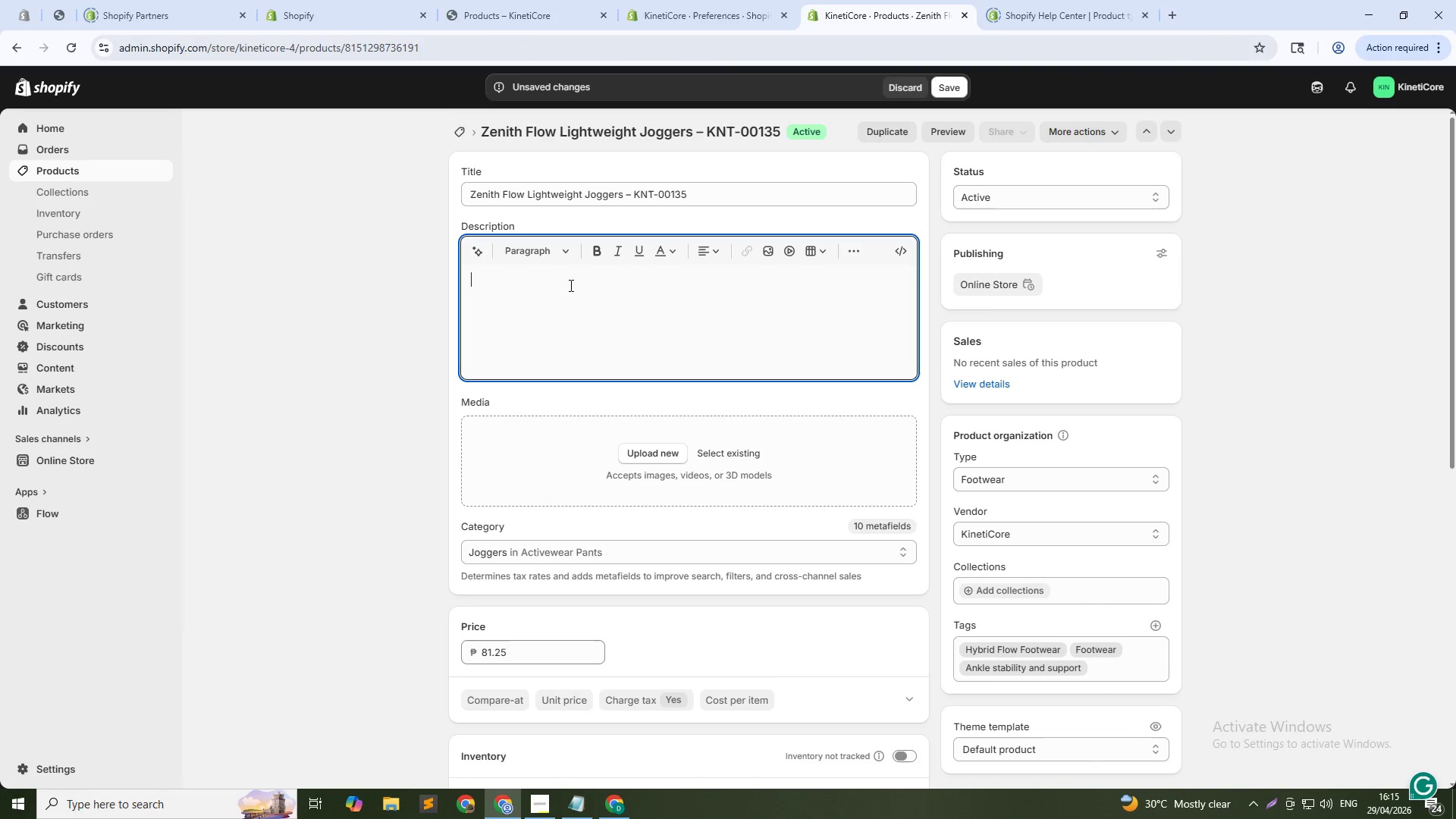 
key(Control+ControlLeft)
 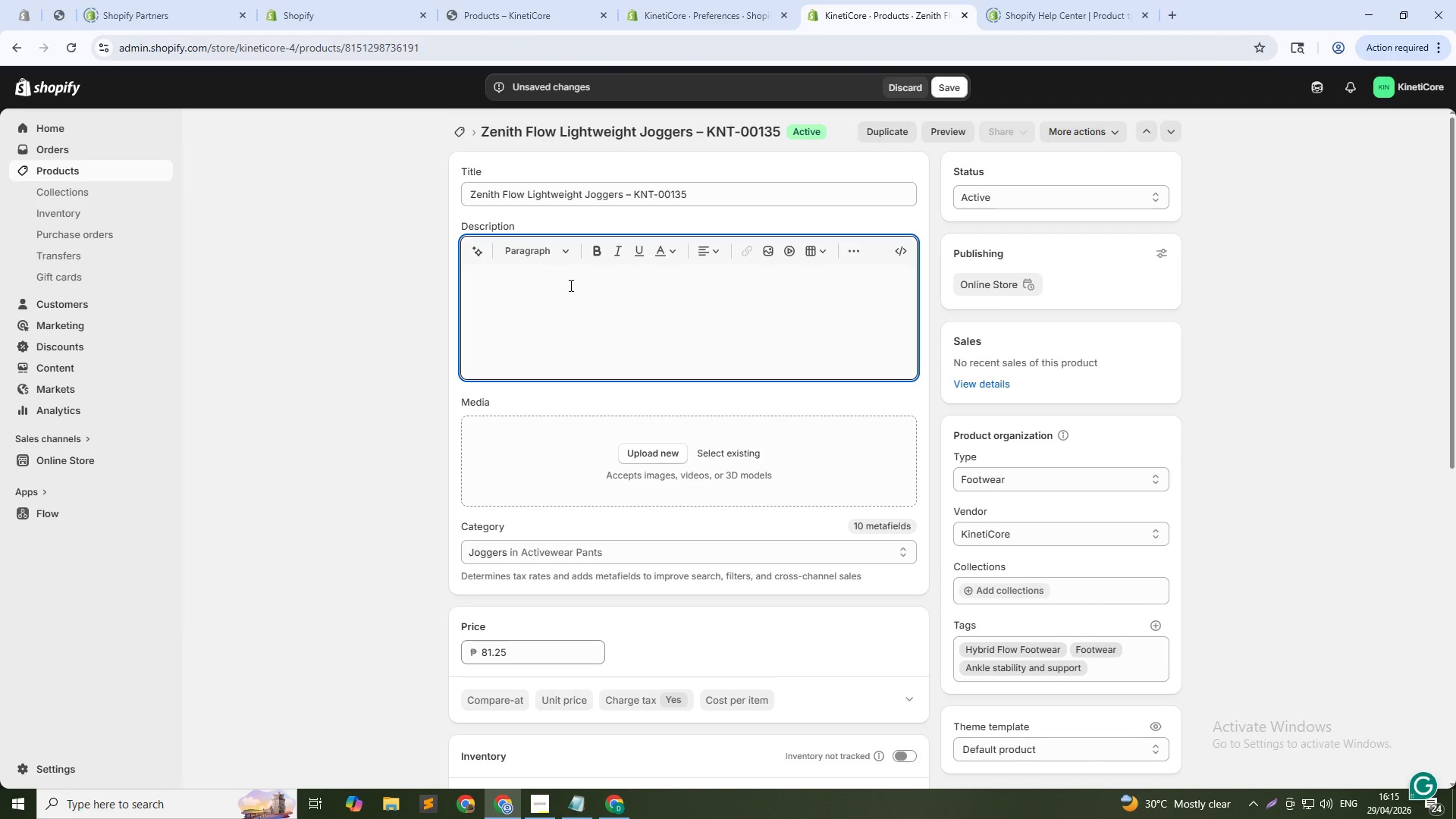 
key(Control+V)
 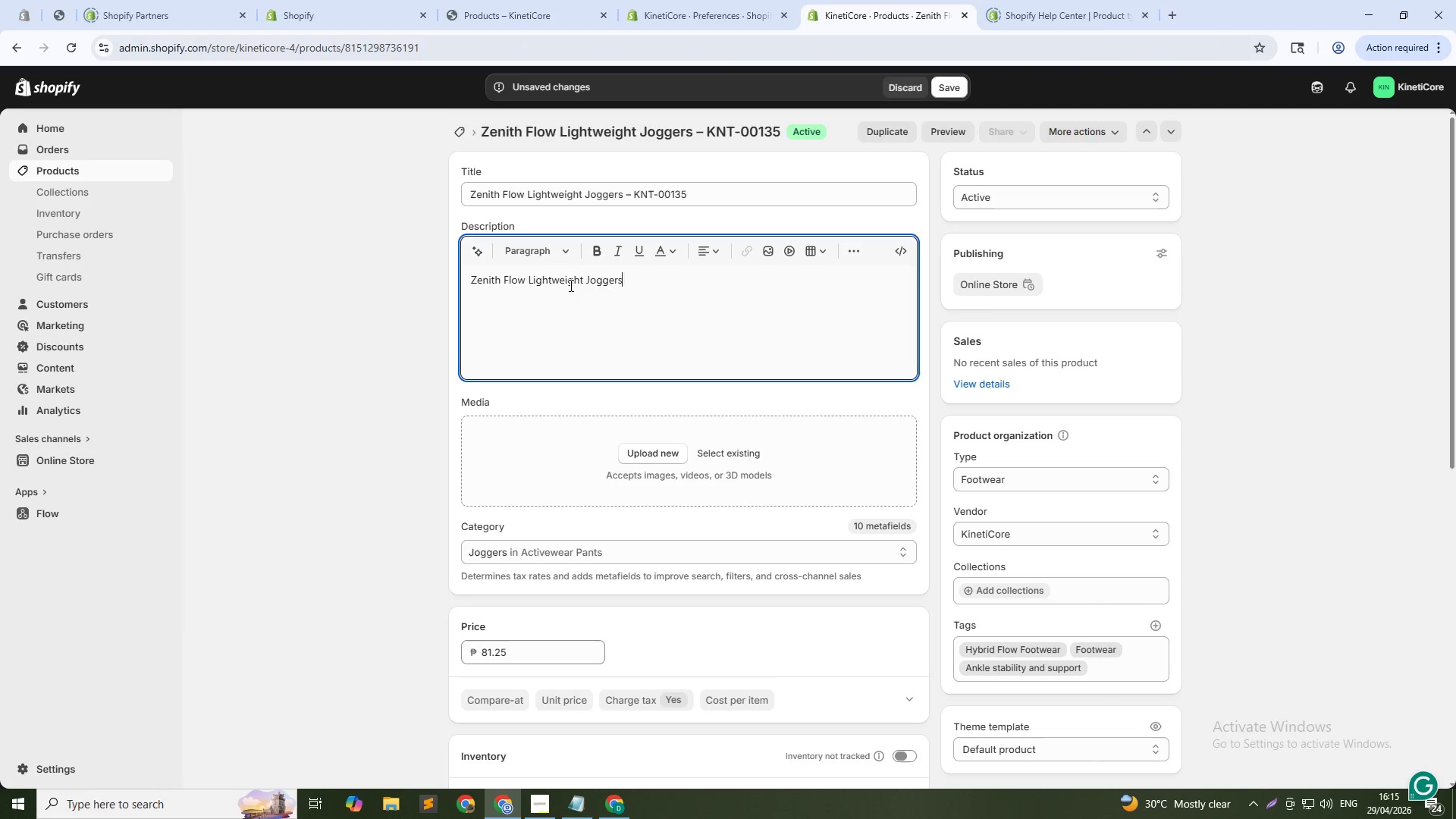 
type( featurer)
key(Backspace)
key(Backspace)
type(e intere)
key(Backspace)
type(grated ankle sleeves h)
key(Backspace)
type(that provides stability during twits)
key(Backspace)
key(Backspace)
type(st land)
 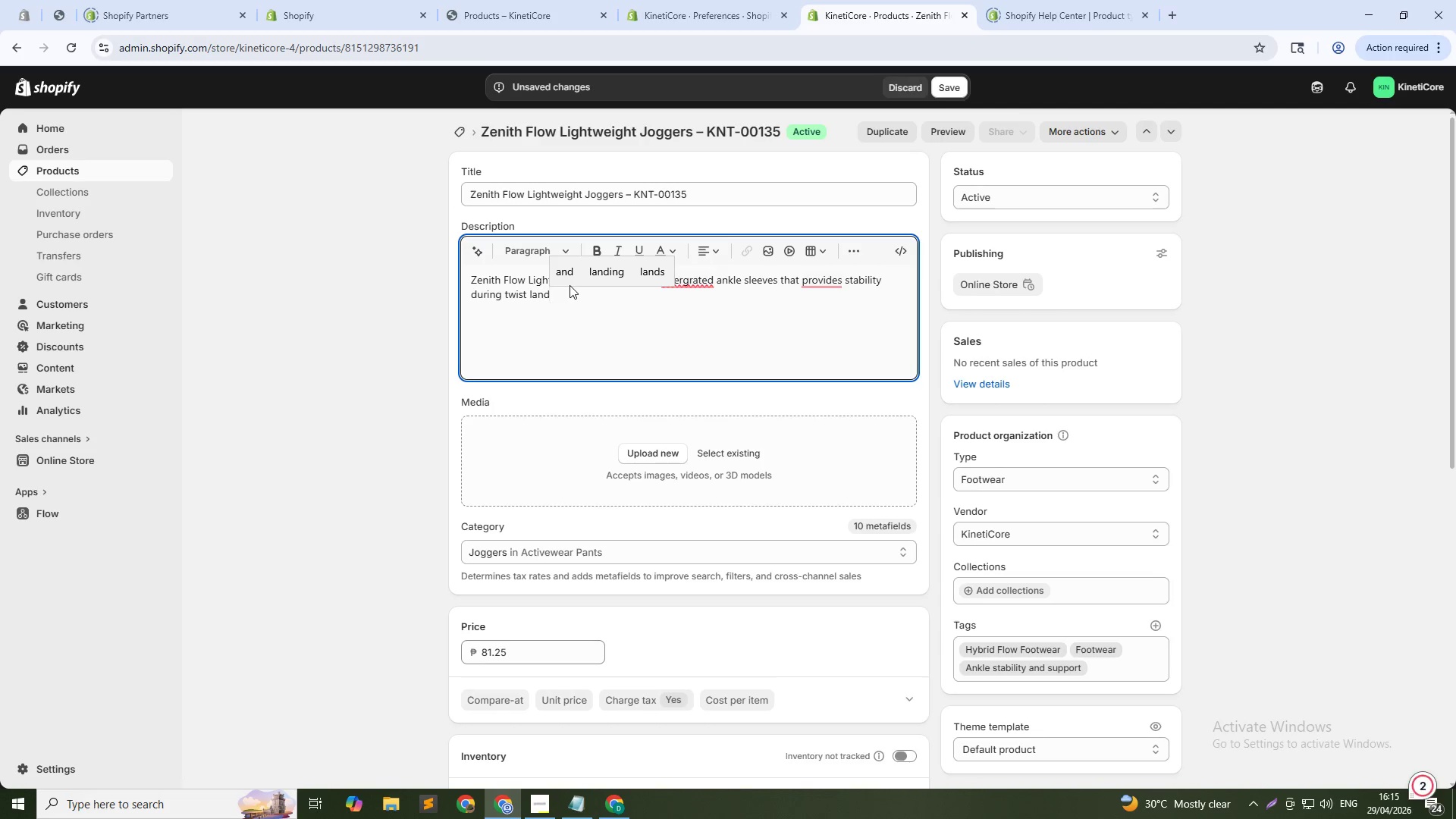 
type(ings and)
key(Backspace)
type(r)
key(Backspace)
type(d directional chnge)
key(Backspace)
key(Backspace)
key(Backspace)
type(anges. The lightweight fabric keeps you col)
key(Backspace)
type(ol while the tapered design mesh panel)
 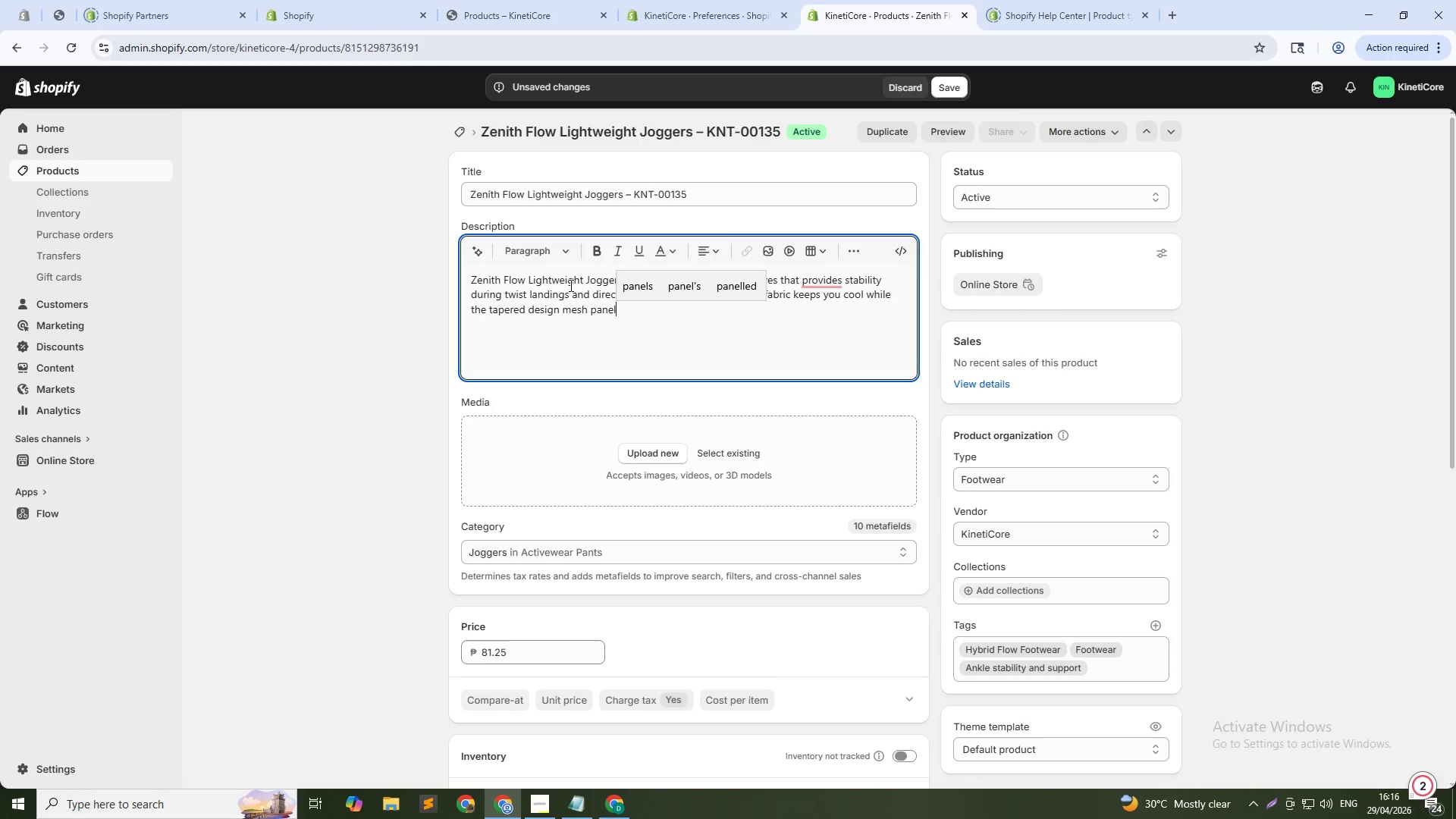 
type(s release heat. Built for athletes a)
key(Backspace)
type(who need ak)
key(Backspace)
type(nkle support without extra gear.)
 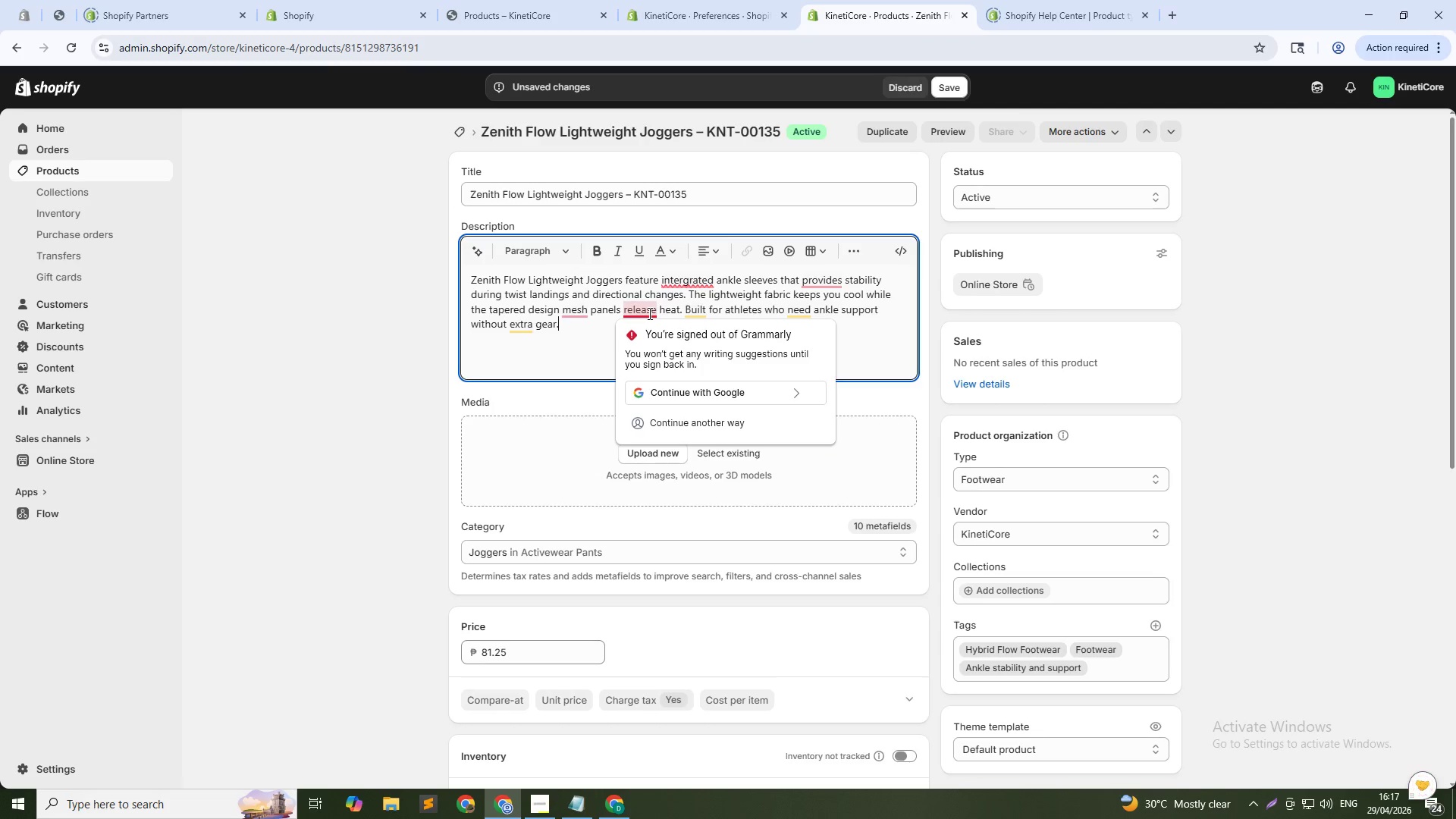 
left_click([640, 309])
 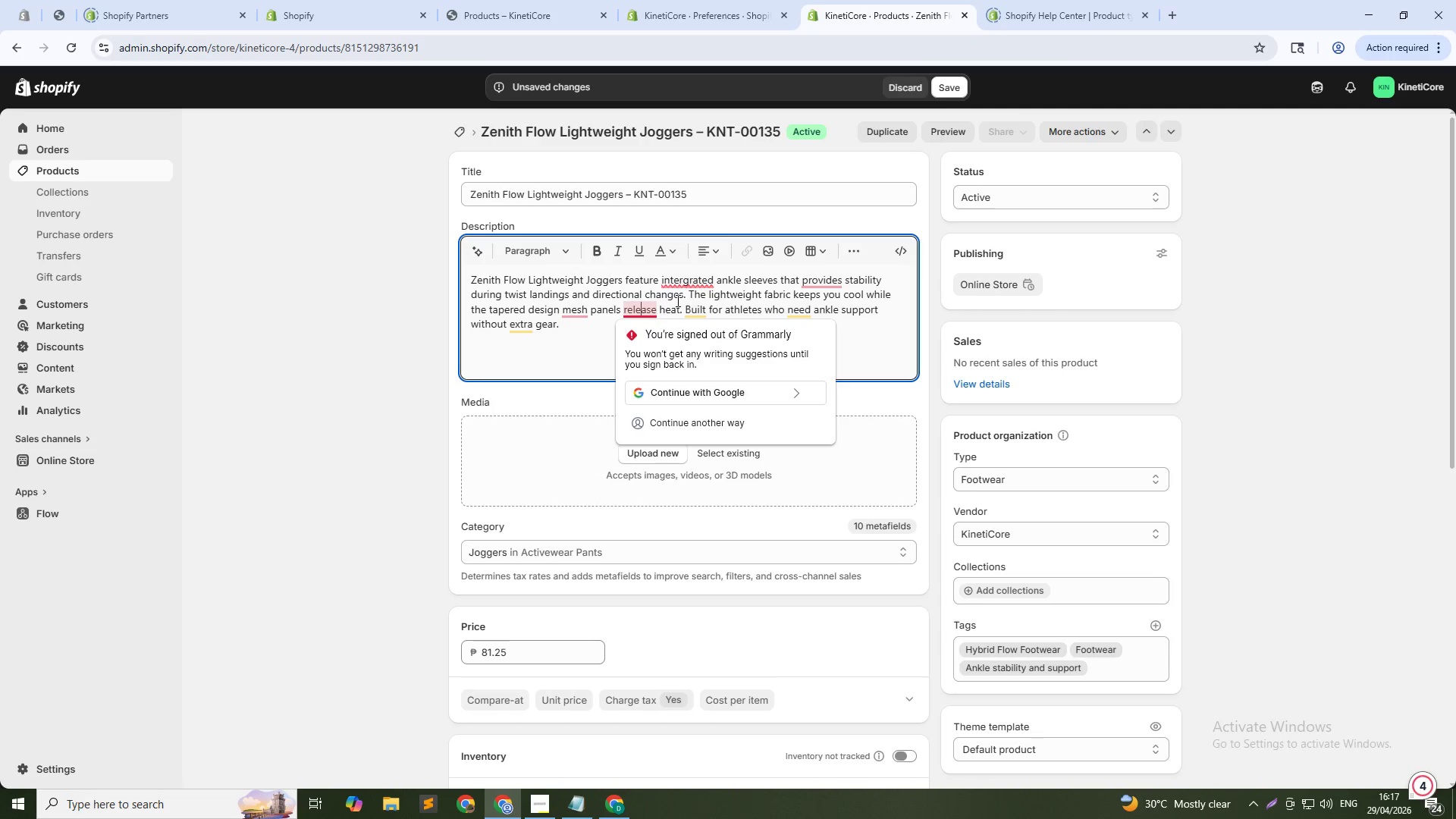 
wait(8.77)
 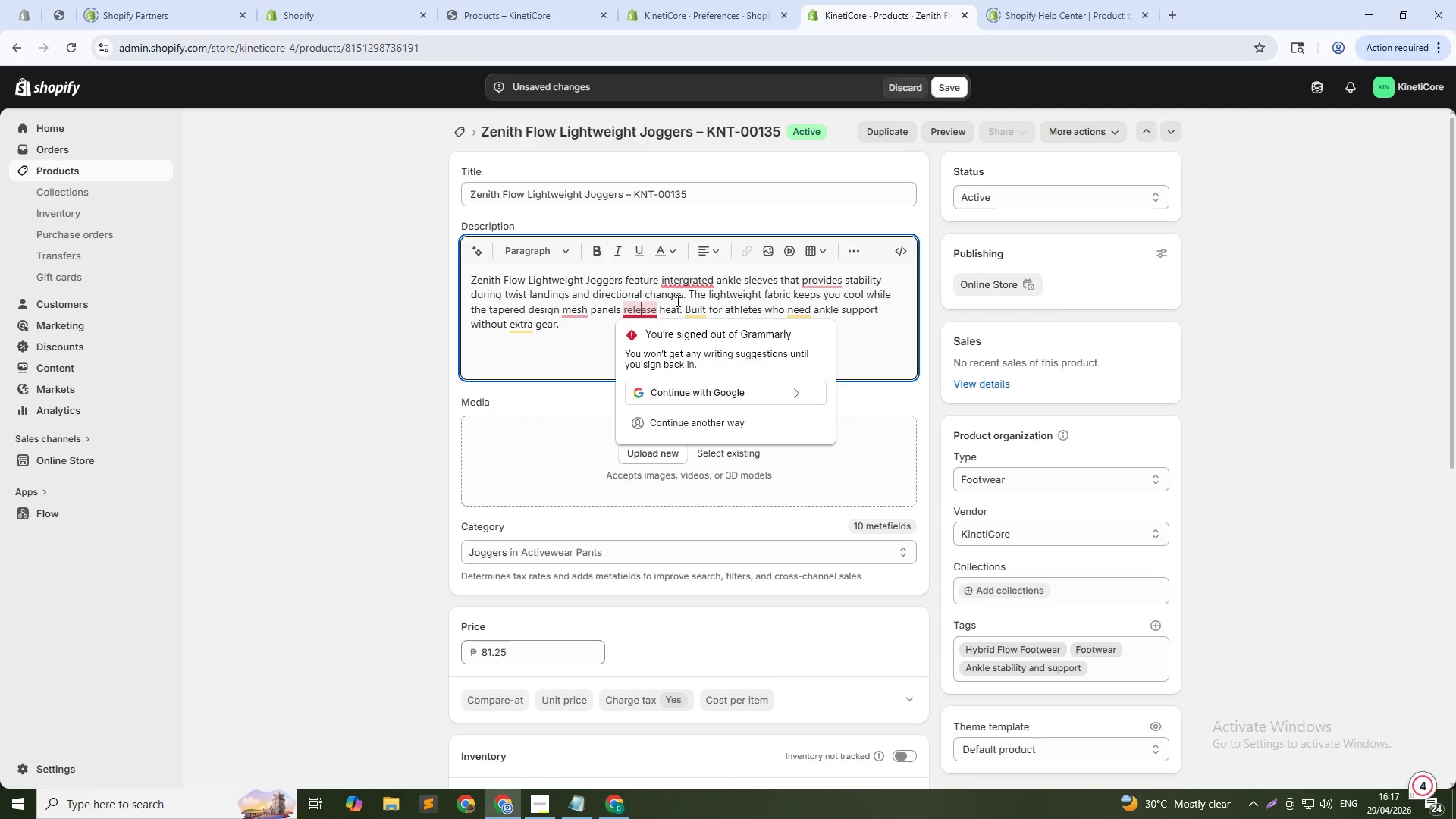 
left_click([845, 277])
 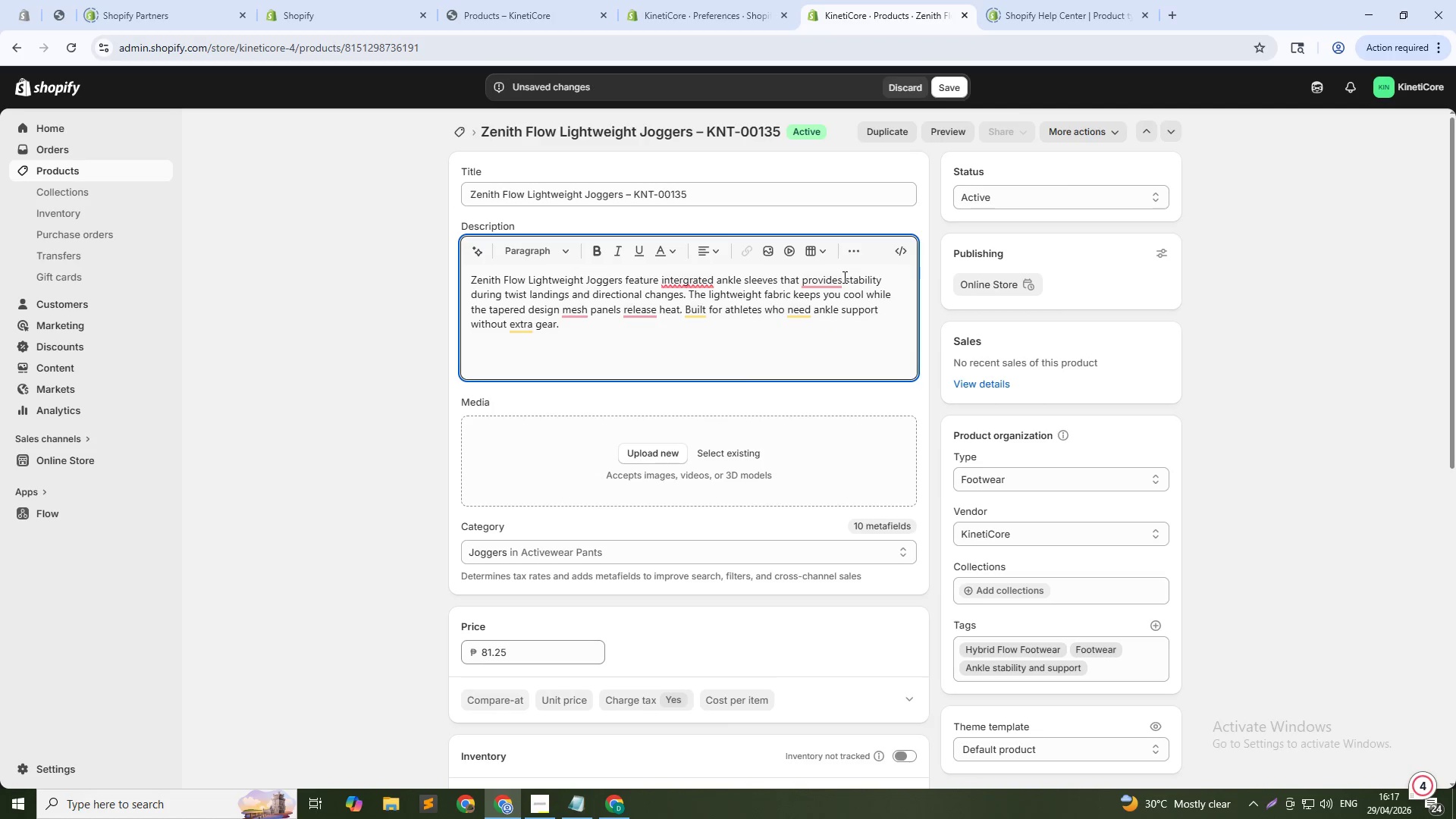 
key(ArrowLeft)
 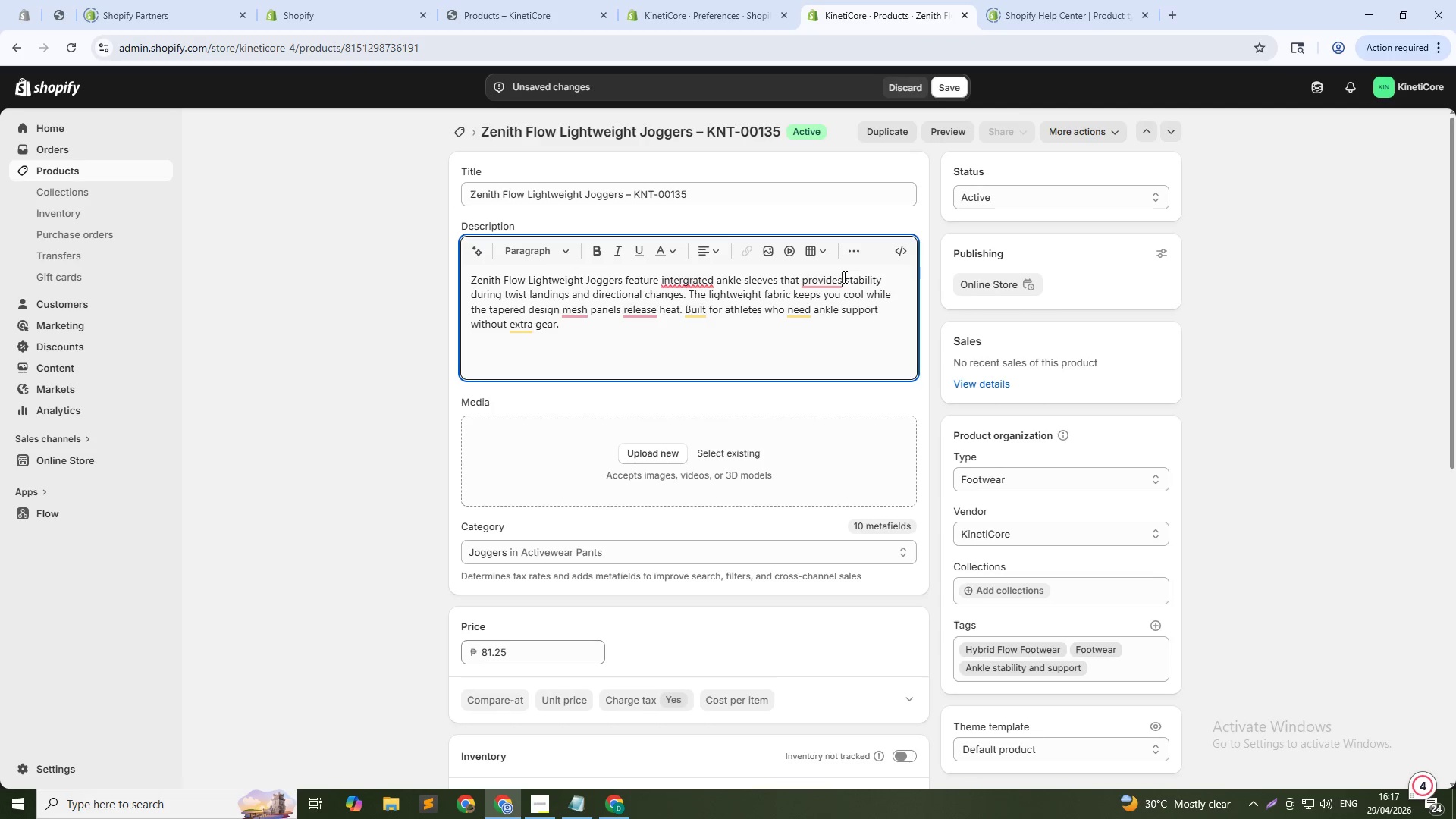 
key(Backspace)
 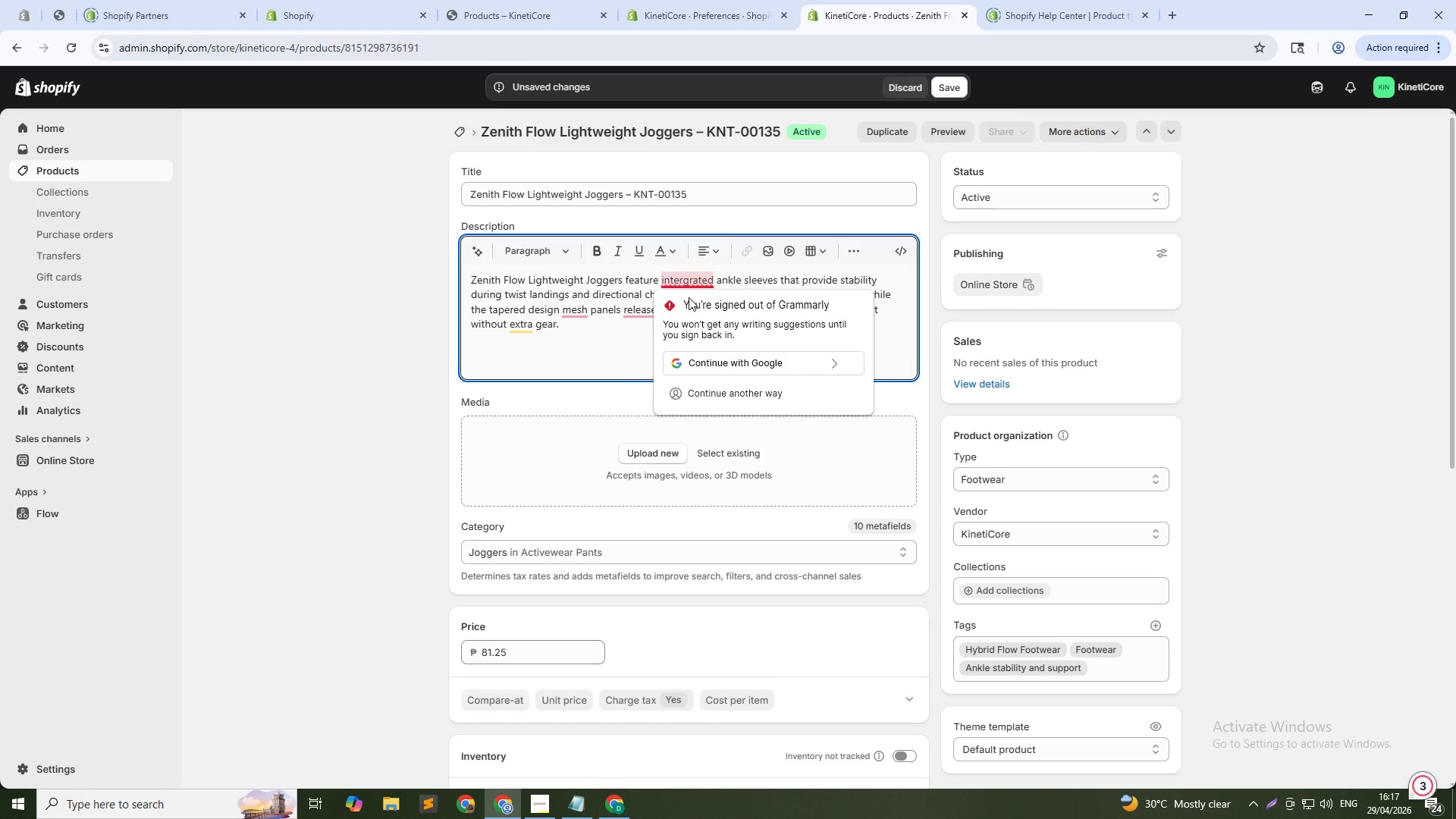 
wait(7.41)
 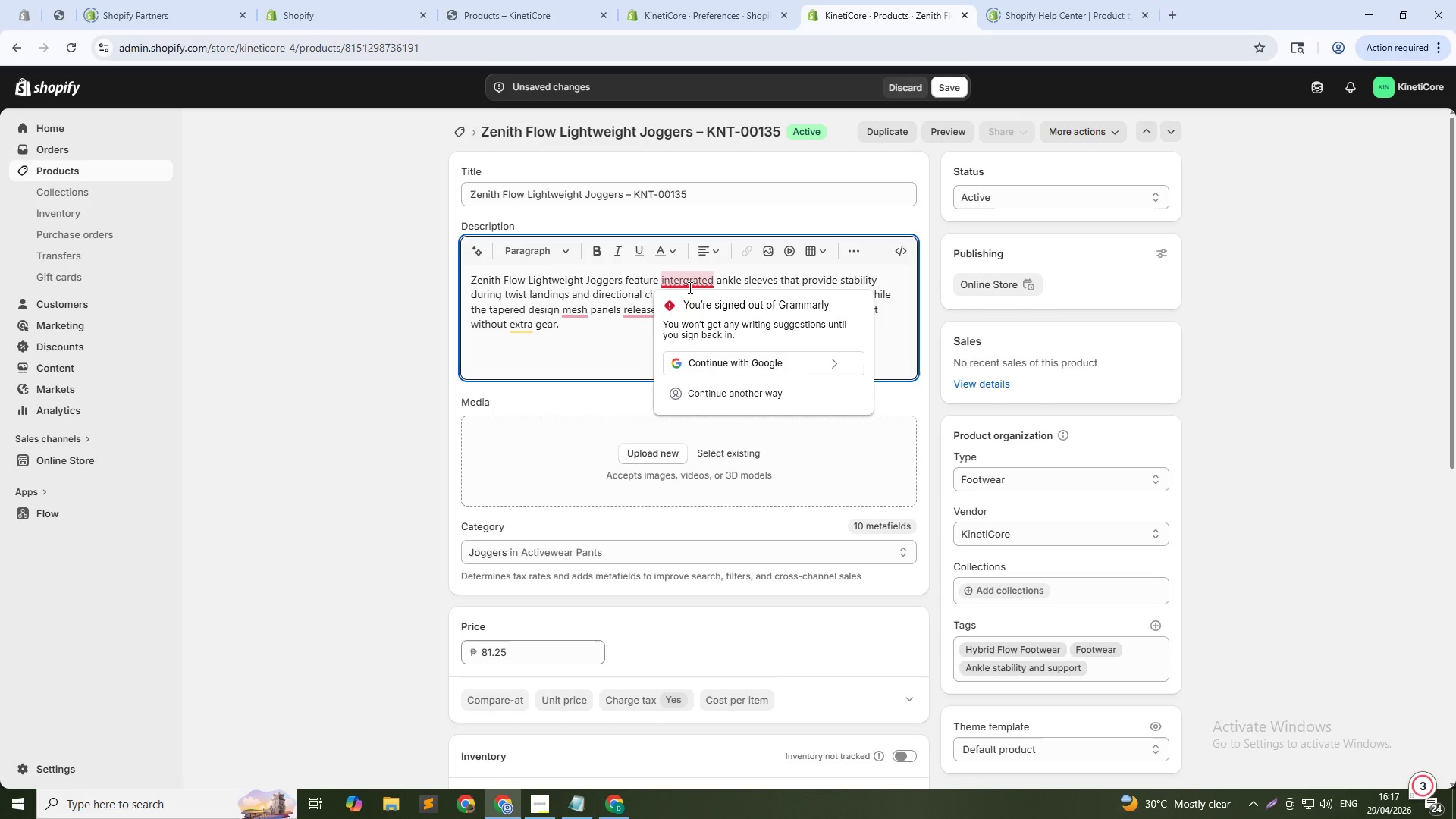 
left_click([683, 281])
 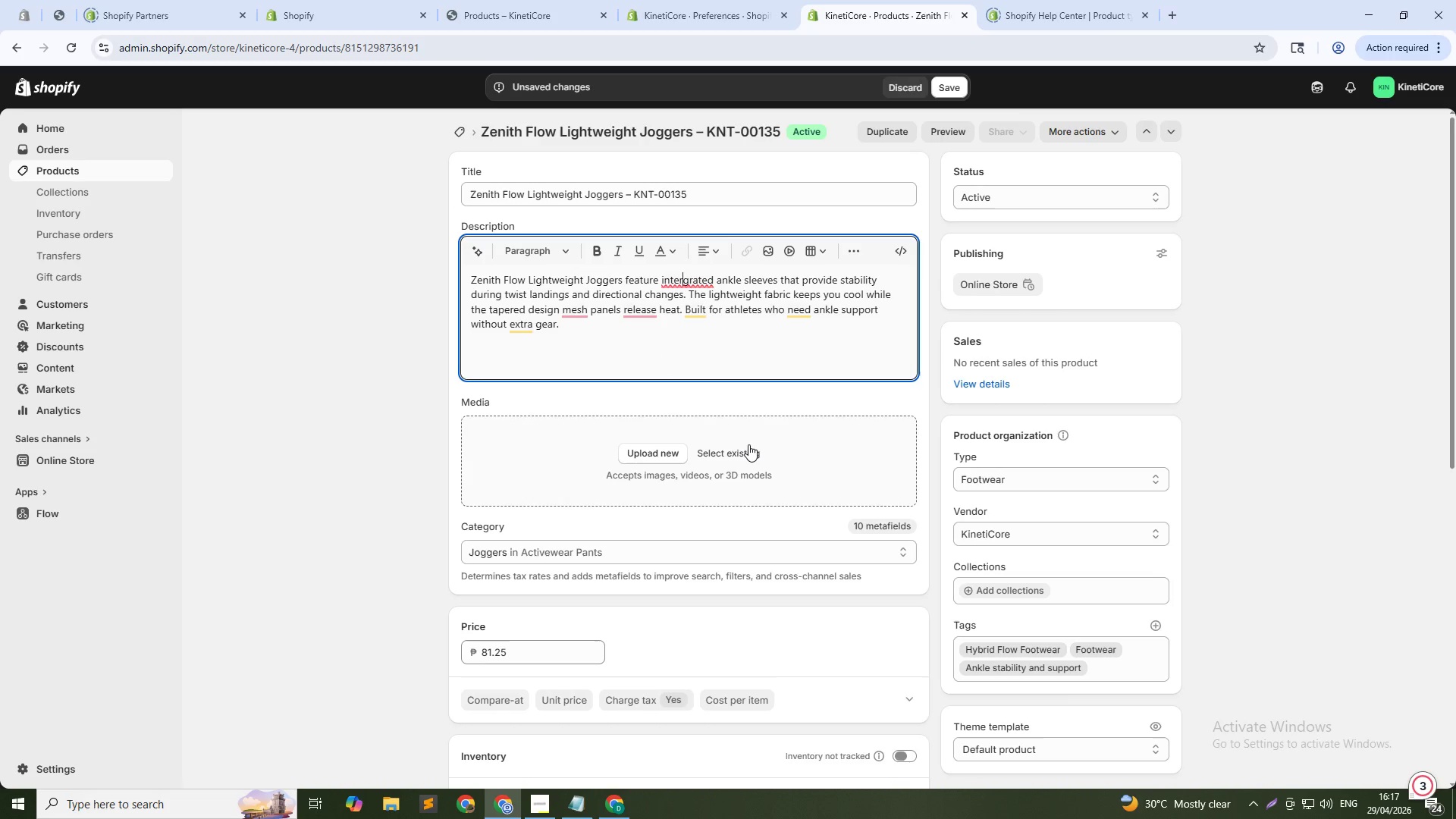 
key(Backspace)
 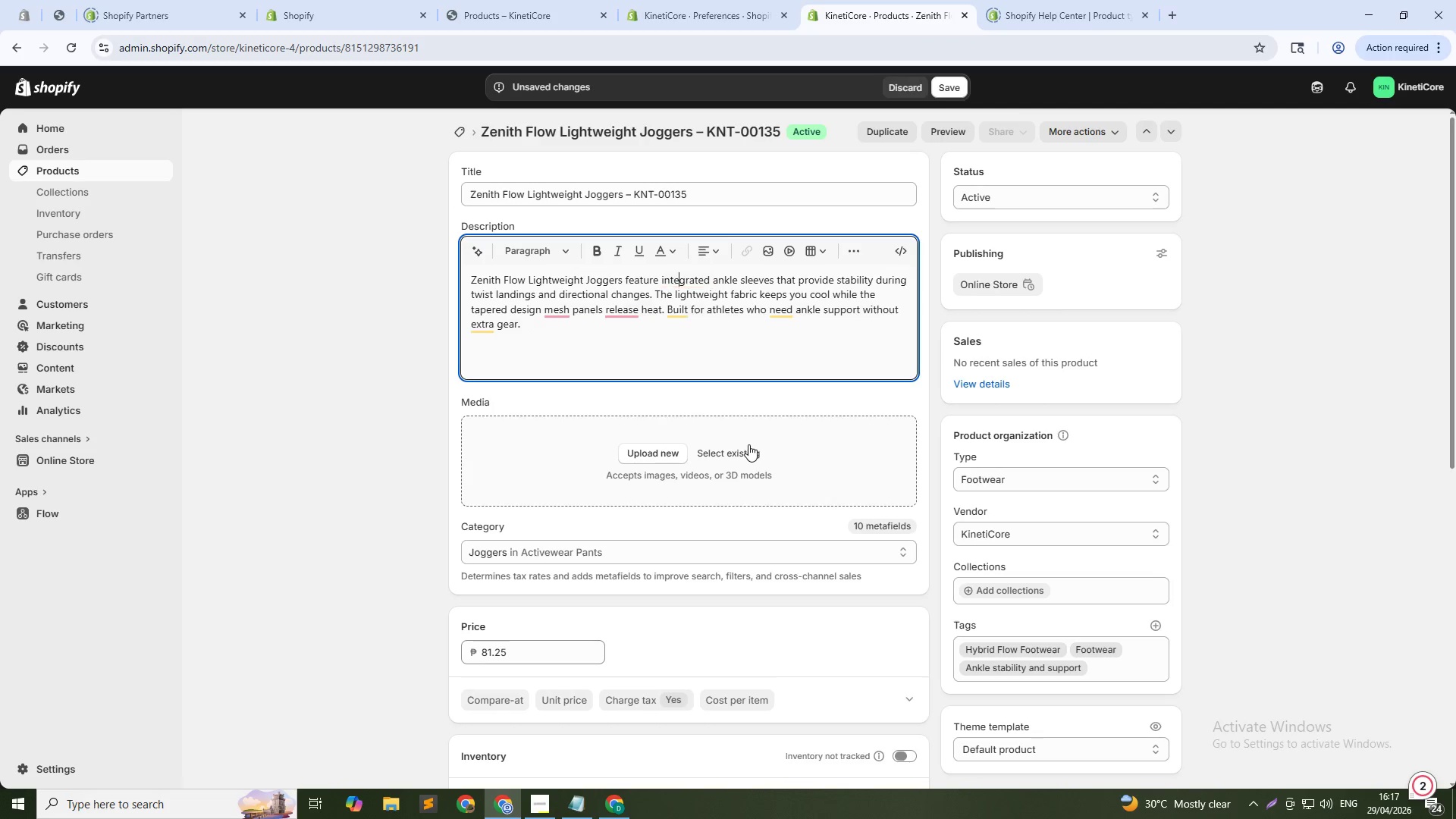 
key(Backspace)
 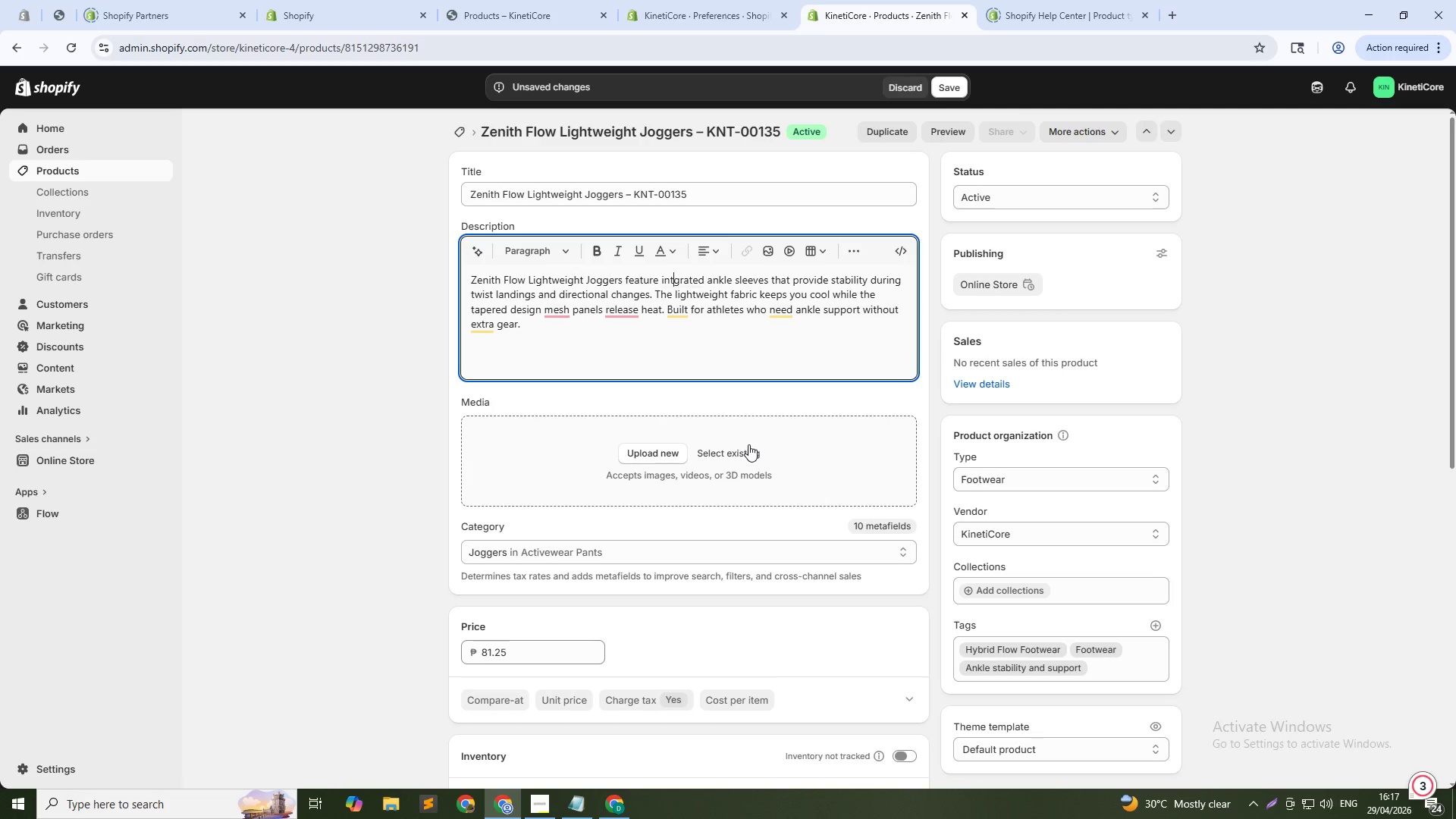 
key(E)
 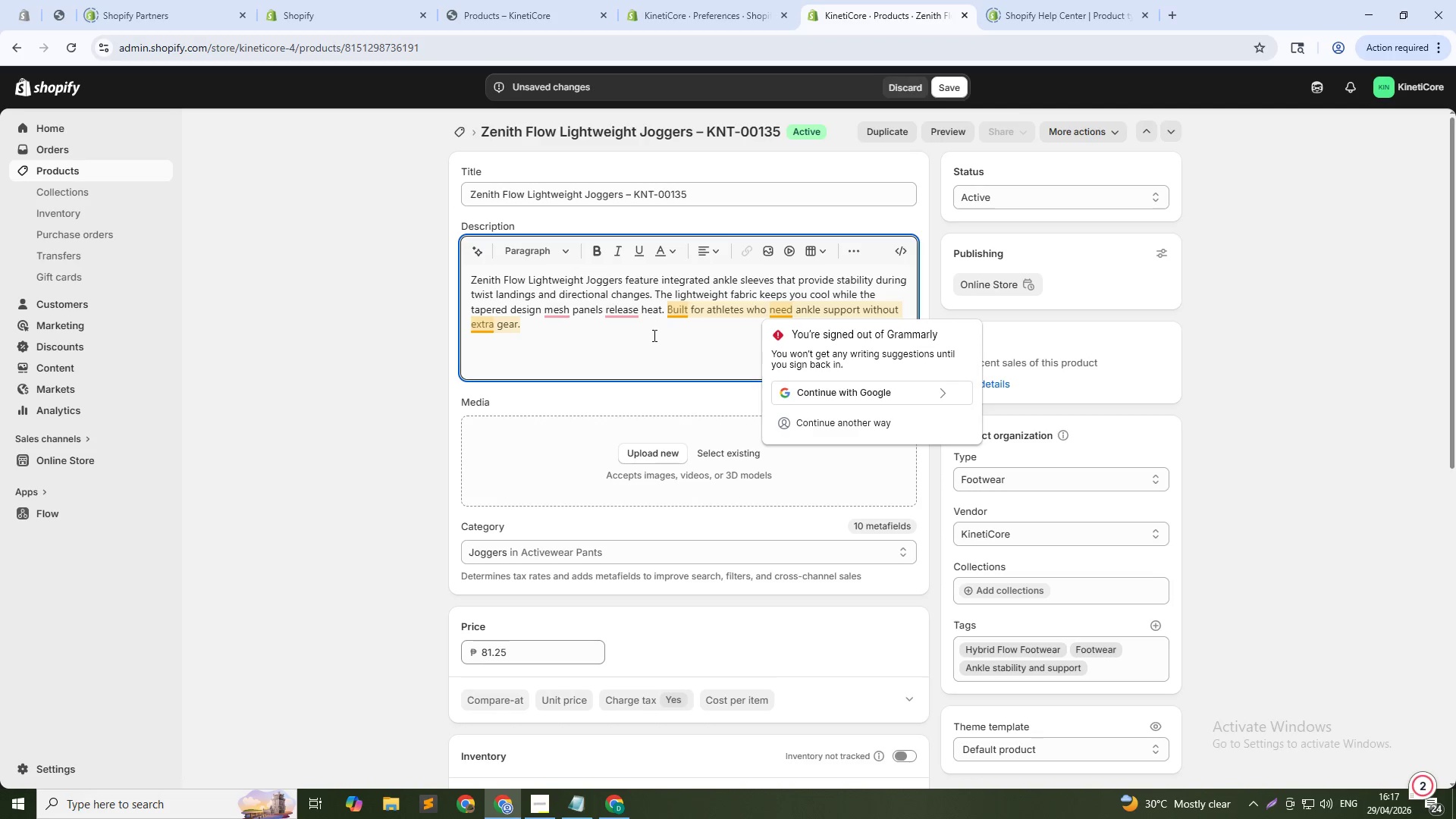 
left_click([626, 319])
 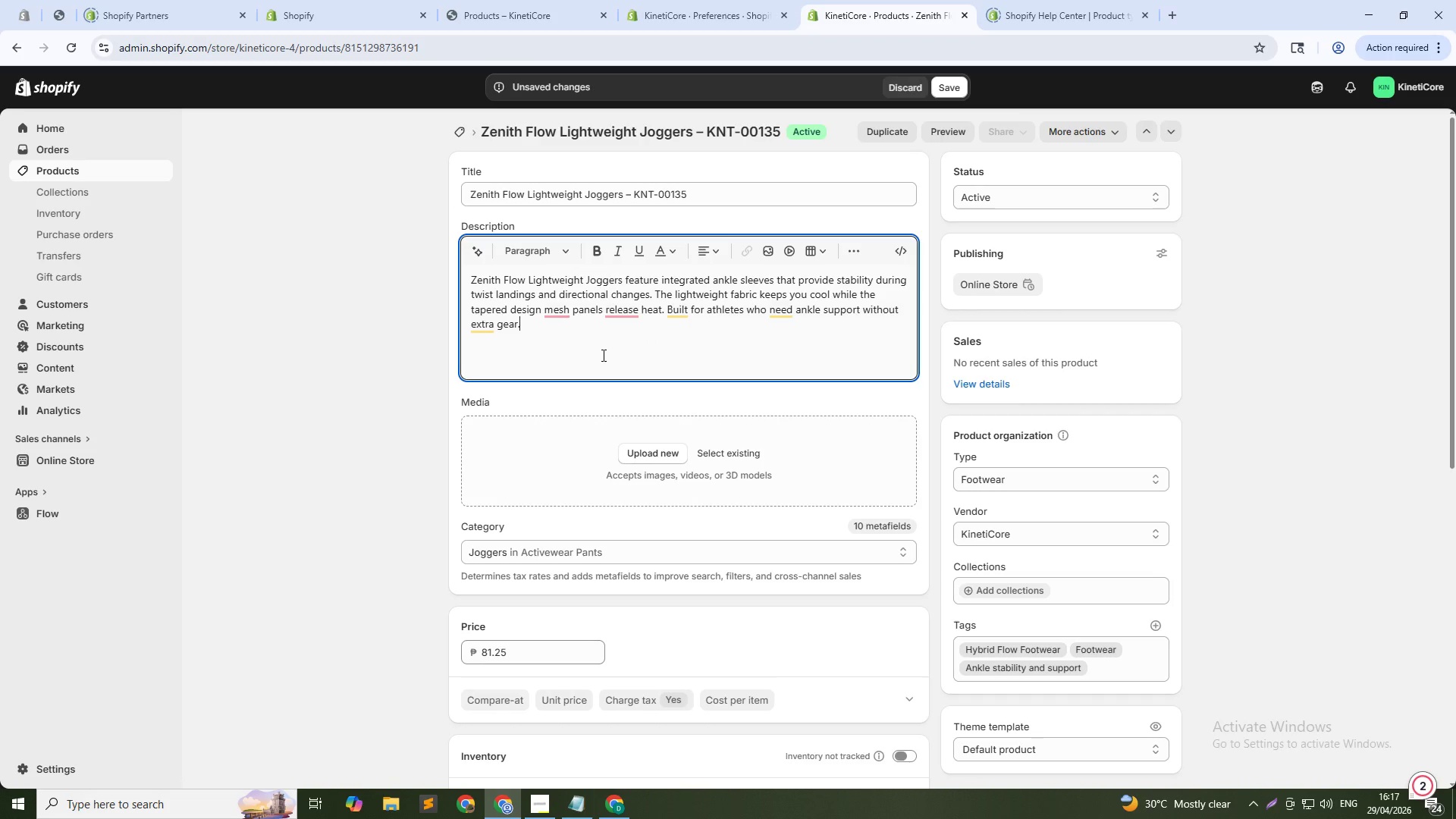 
wait(5.83)
 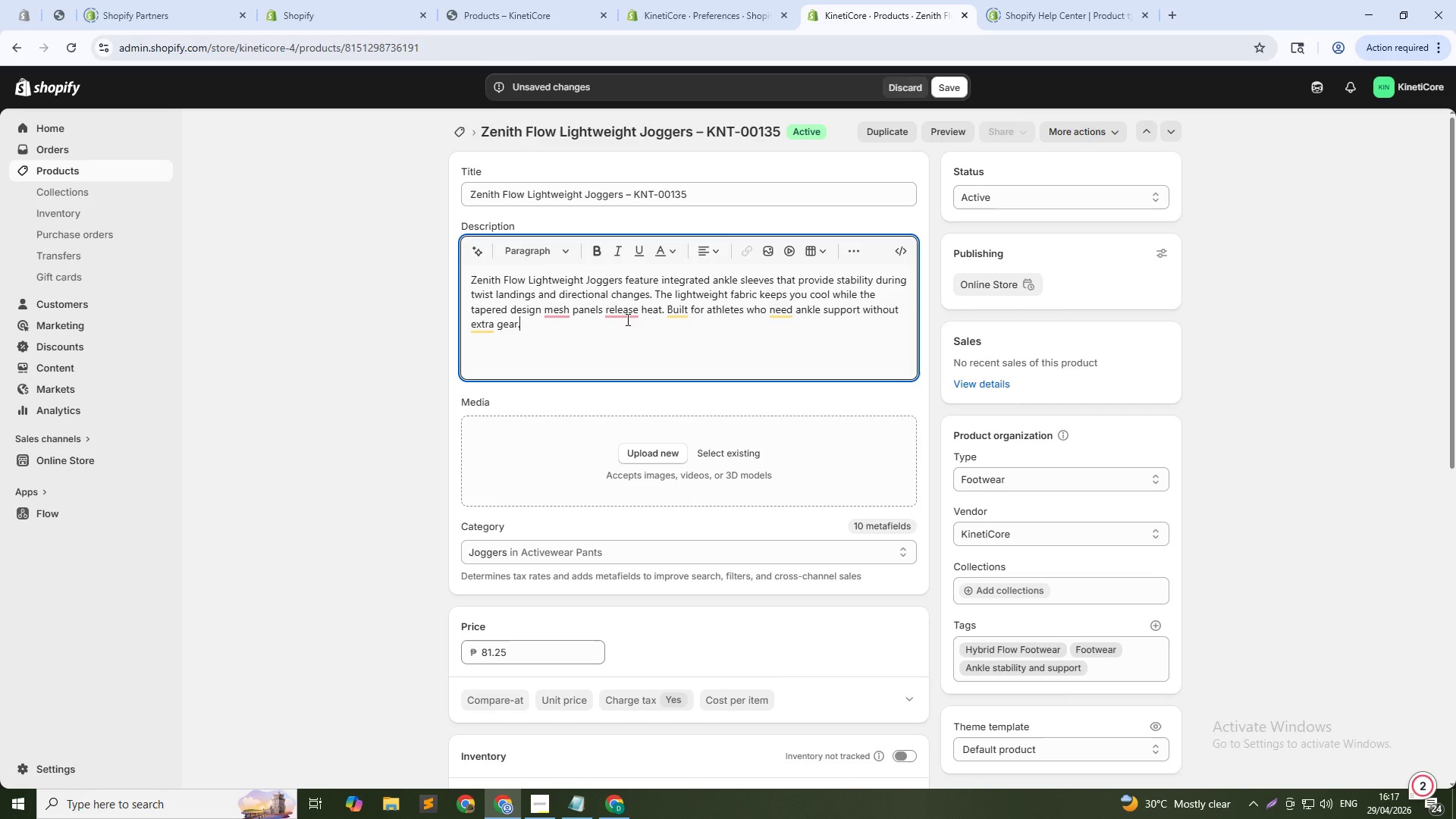 
scroll: coordinate [846, 482], scroll_direction: down, amount: 20.0
 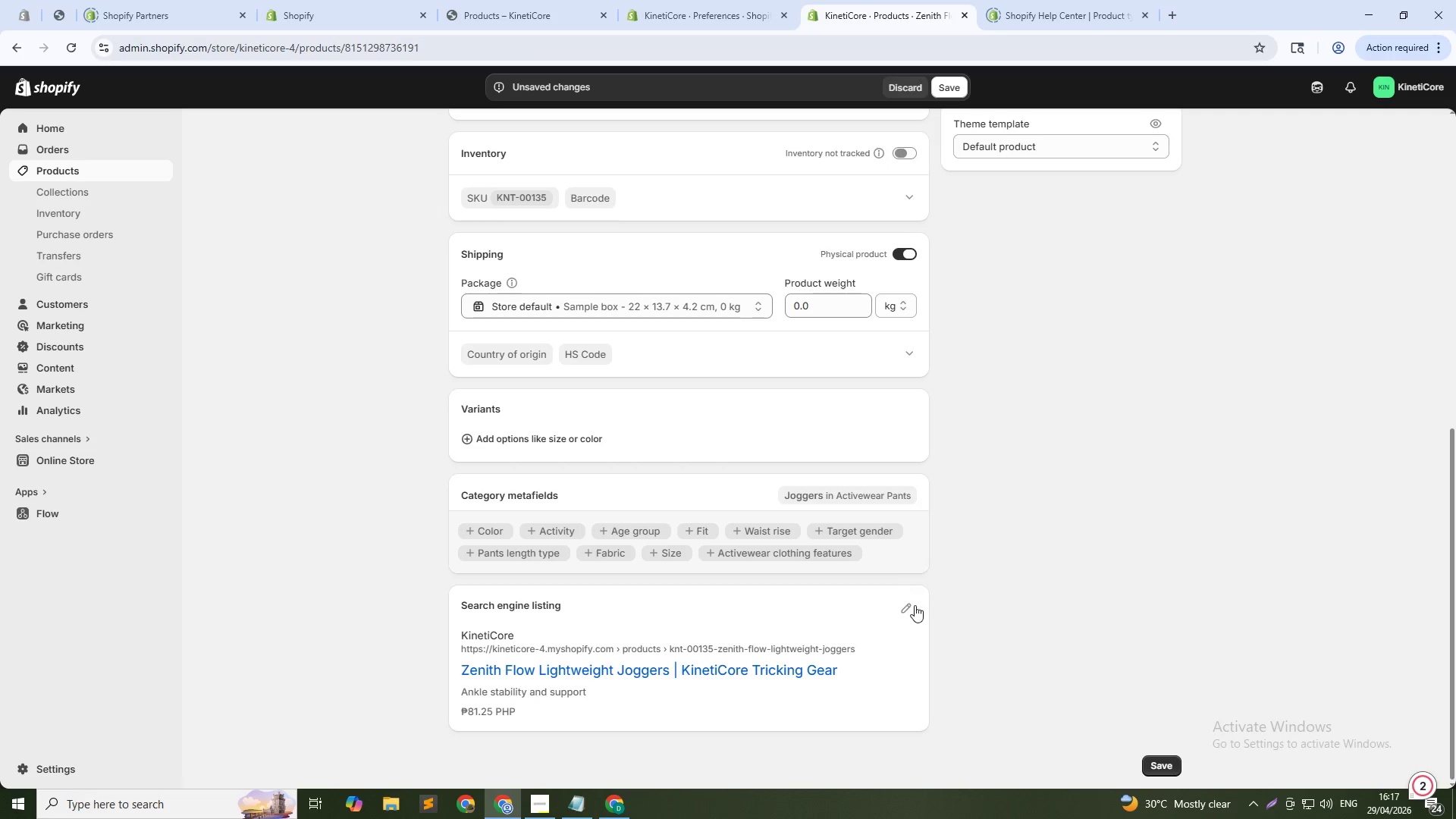 
left_click([915, 607])
 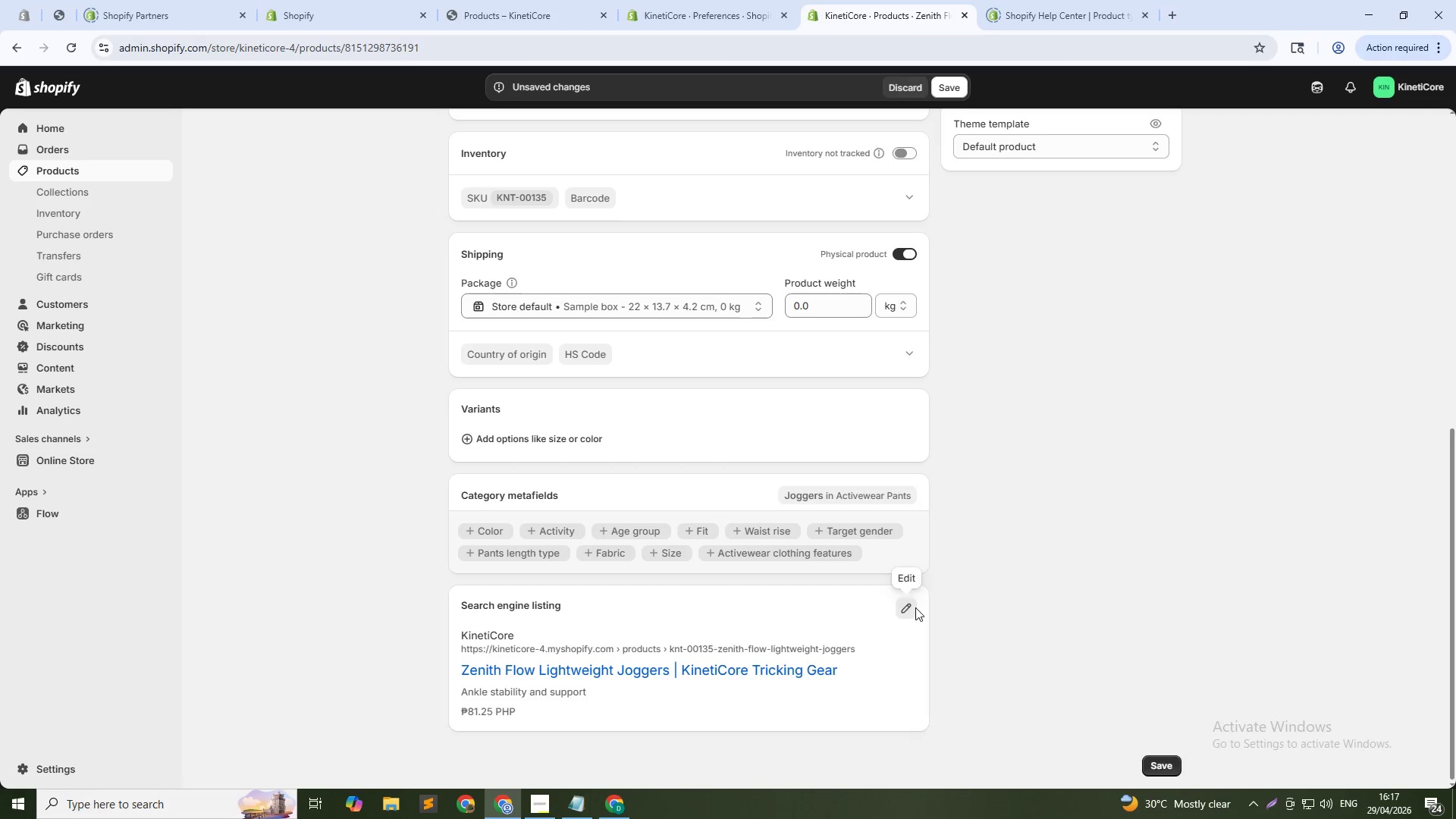 
scroll: coordinate [663, 600], scroll_direction: down, amount: 10.0
 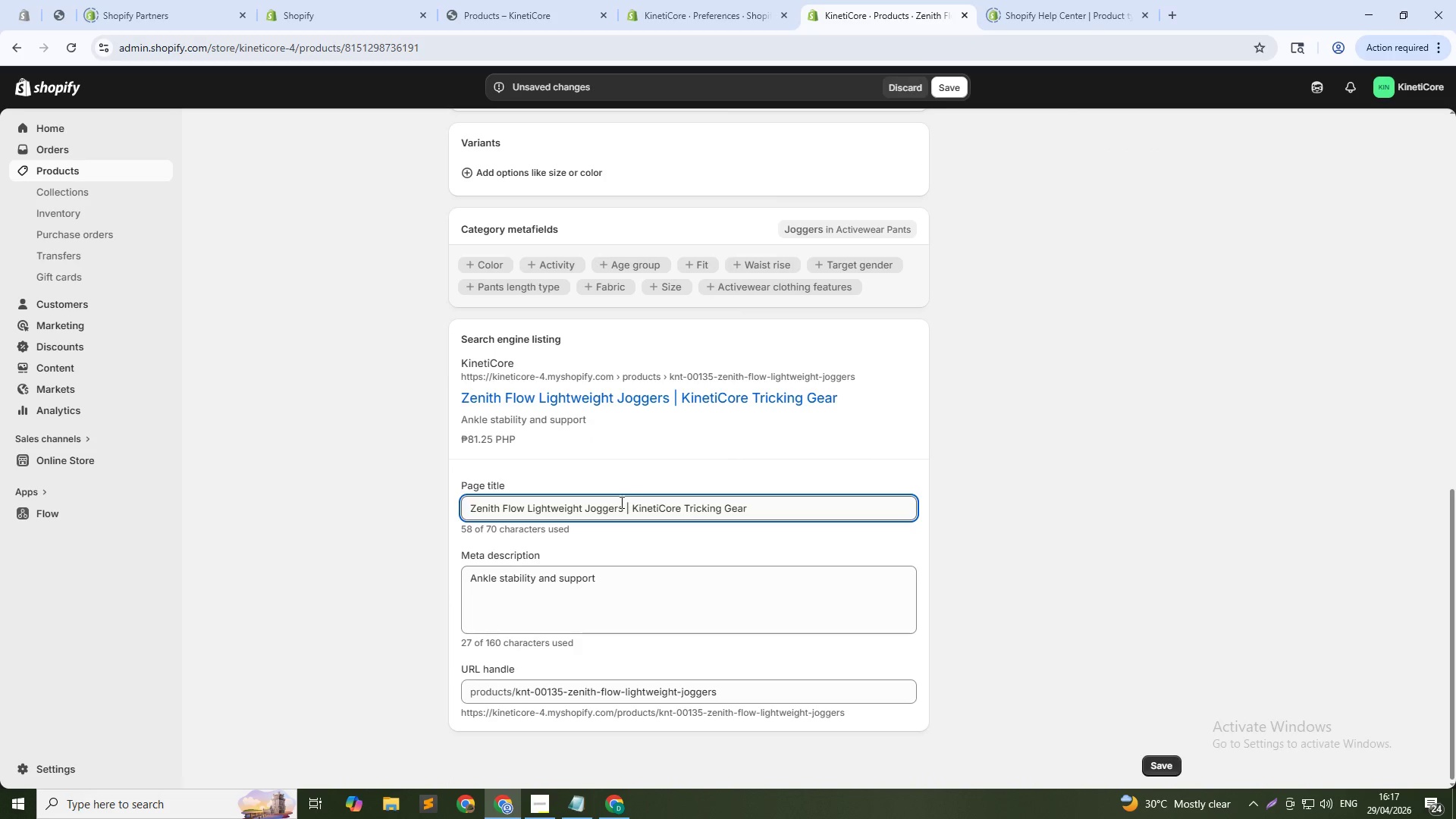 
left_click_drag(start_coordinate=[620, 502], to_coordinate=[990, 482])
 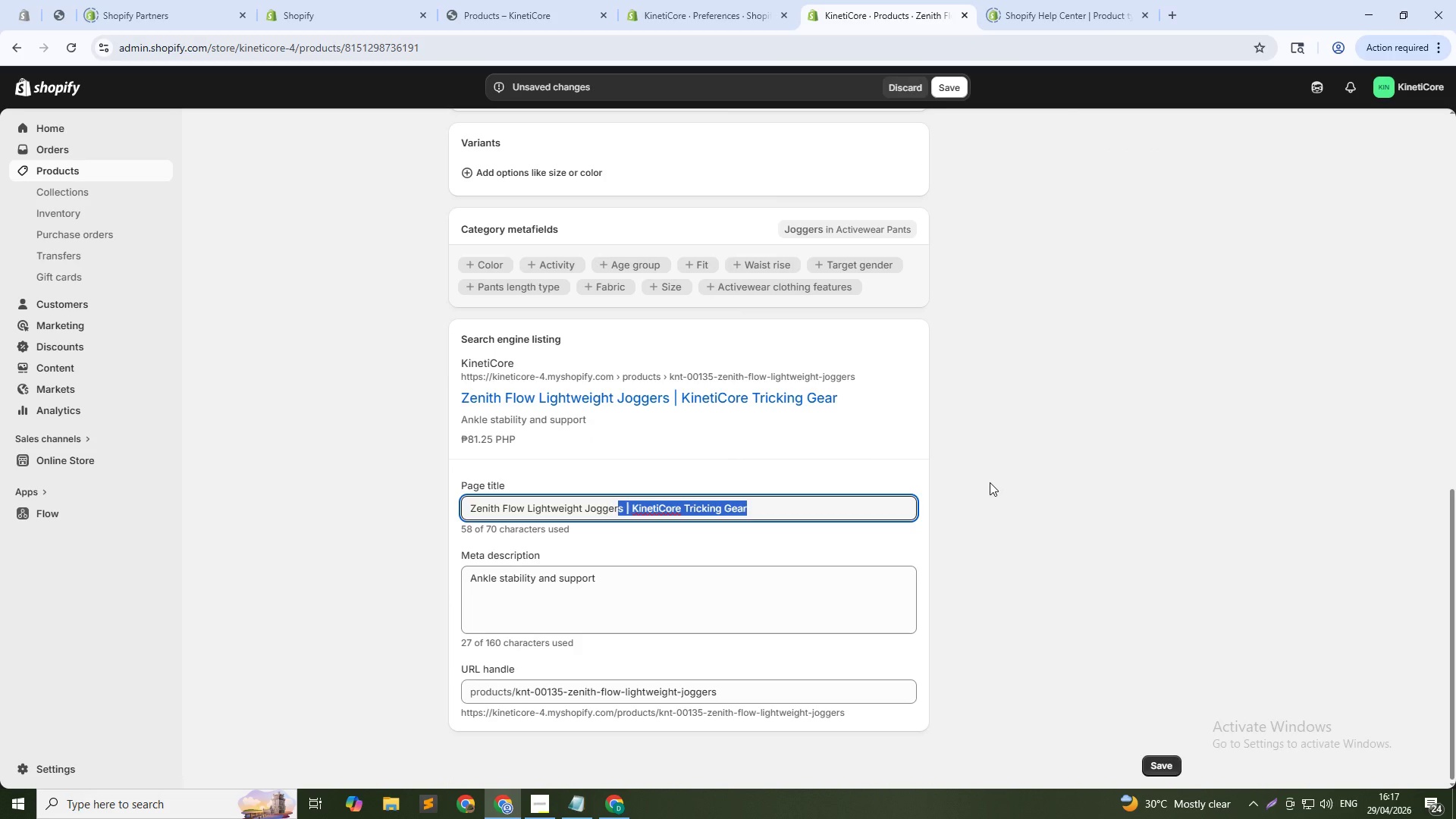 
key(Backspace)
type(s Ankle Support for Landings)
 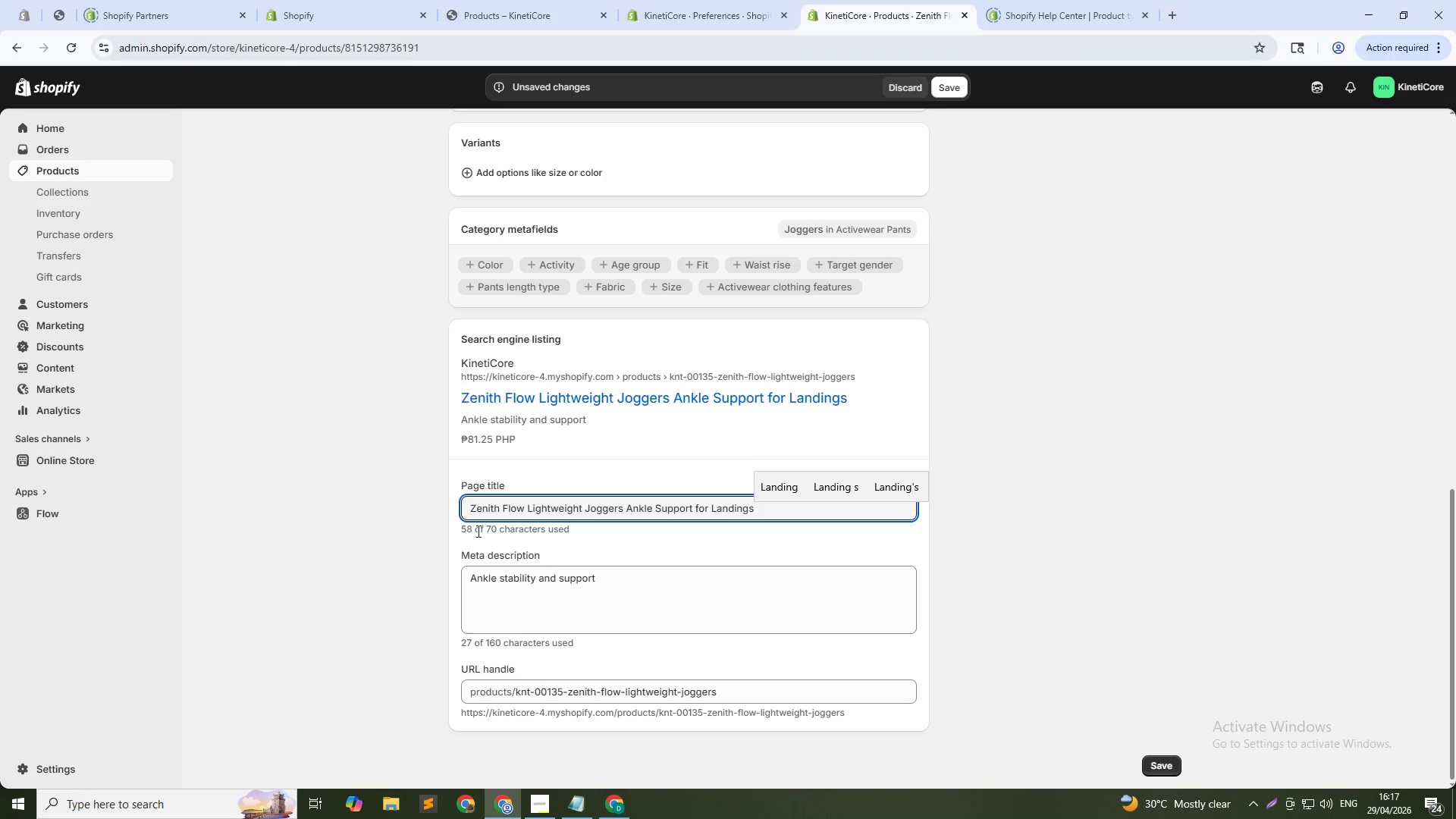 
double_click([569, 576])
 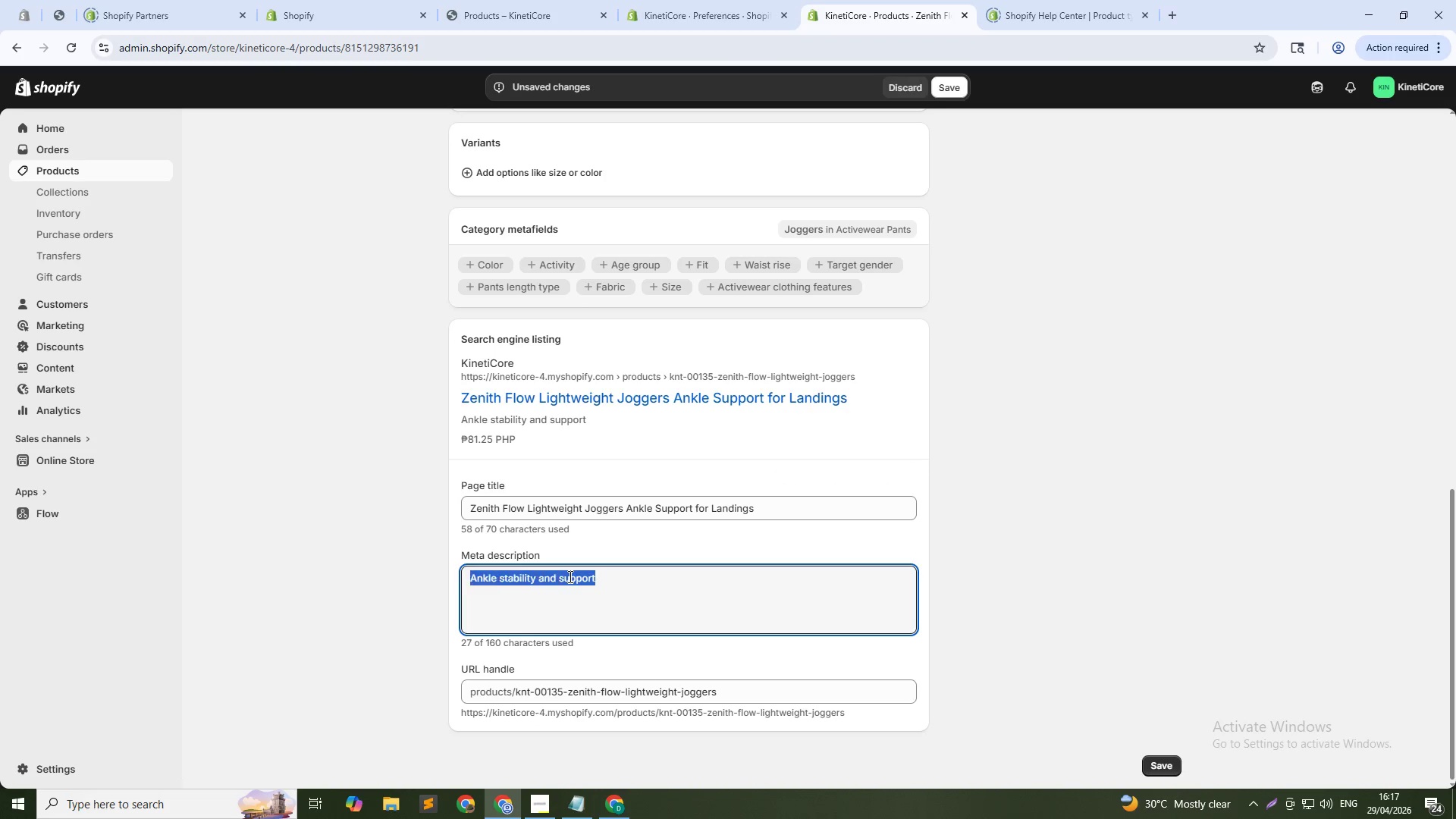 
triple_click([569, 576])
 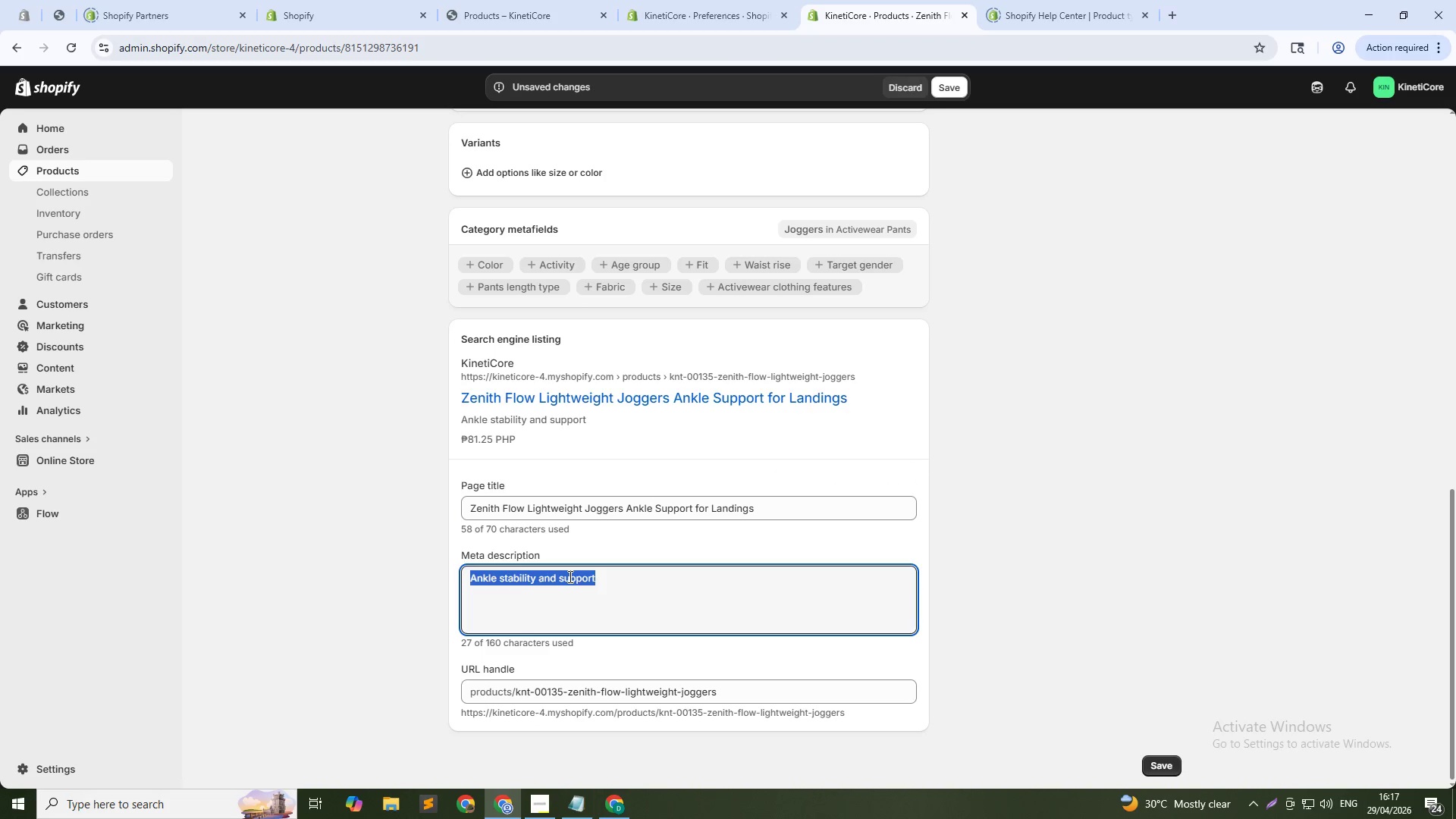 
key(Control+V)
 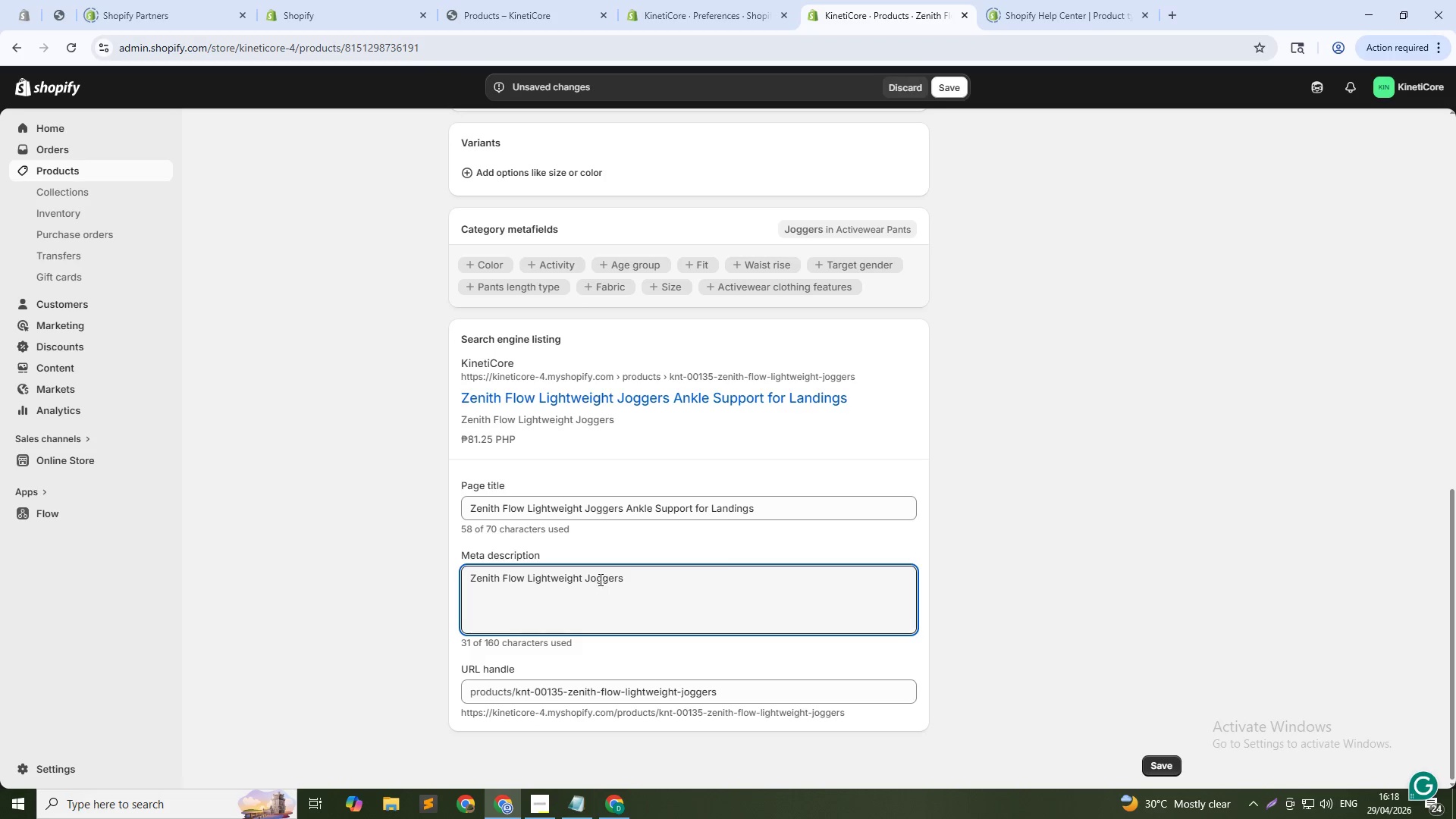 
left_click_drag(start_coordinate=[586, 576], to_coordinate=[419, 578])
 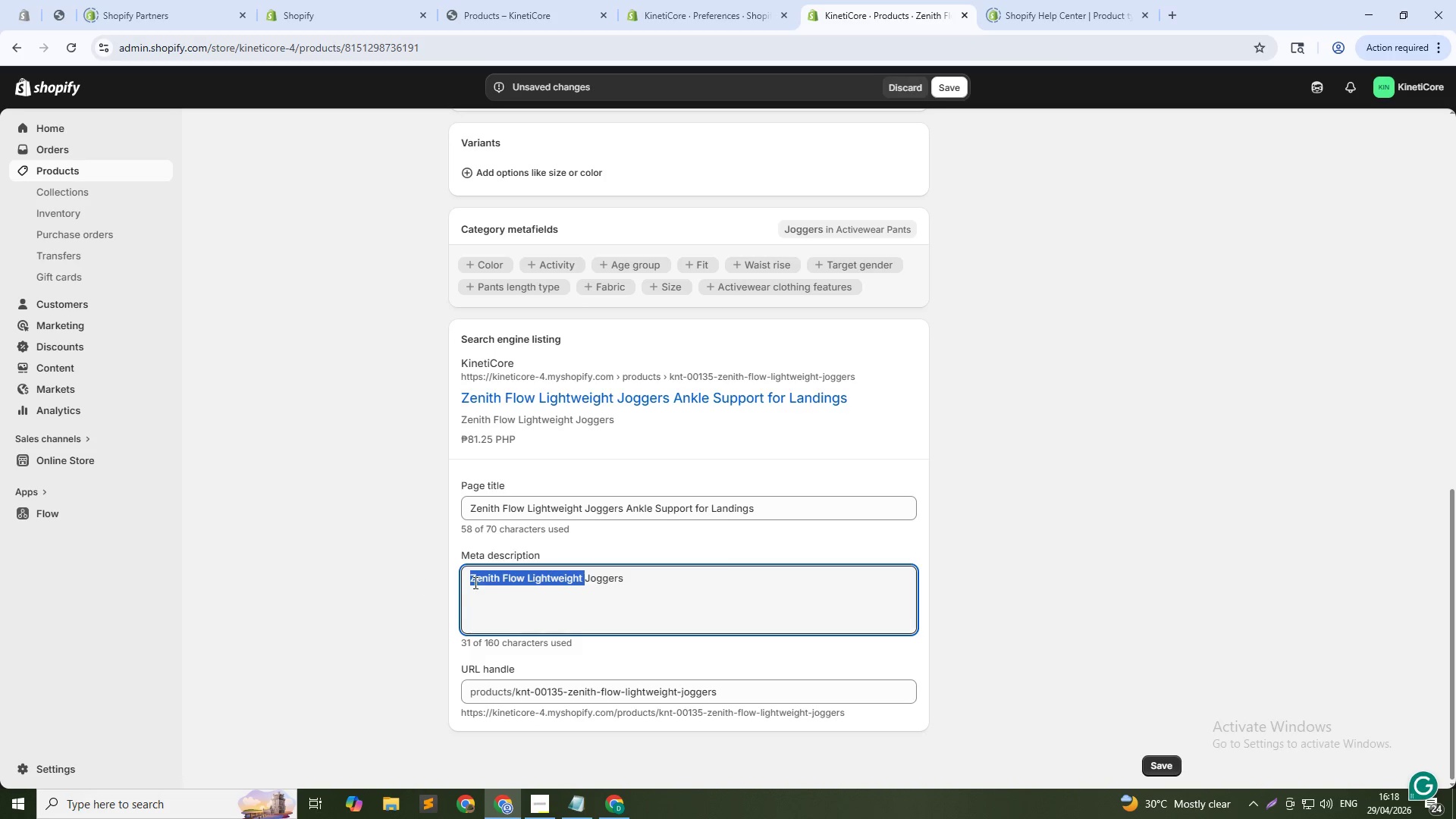 
key(Backspace)
 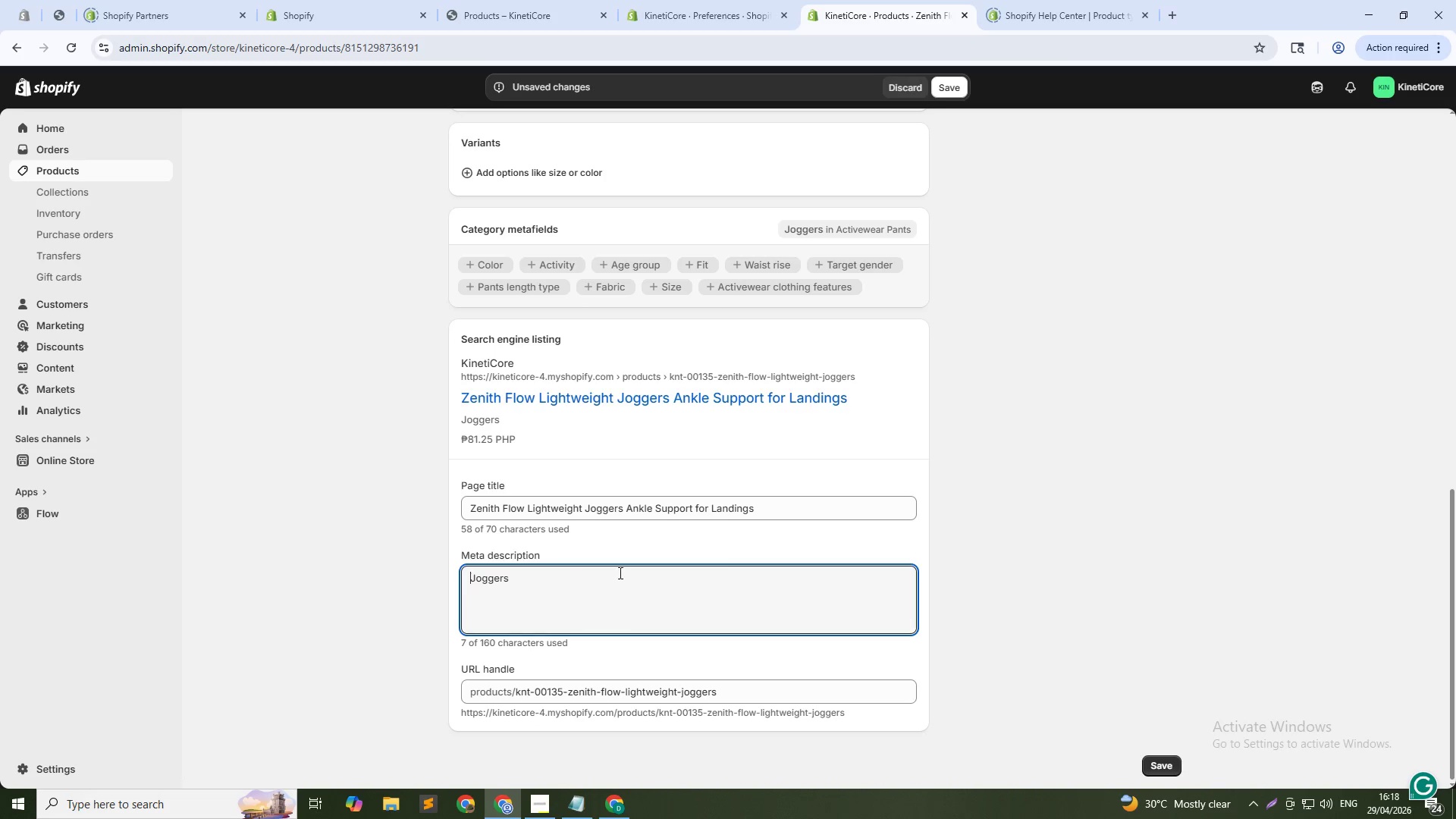 
left_click([620, 571])
 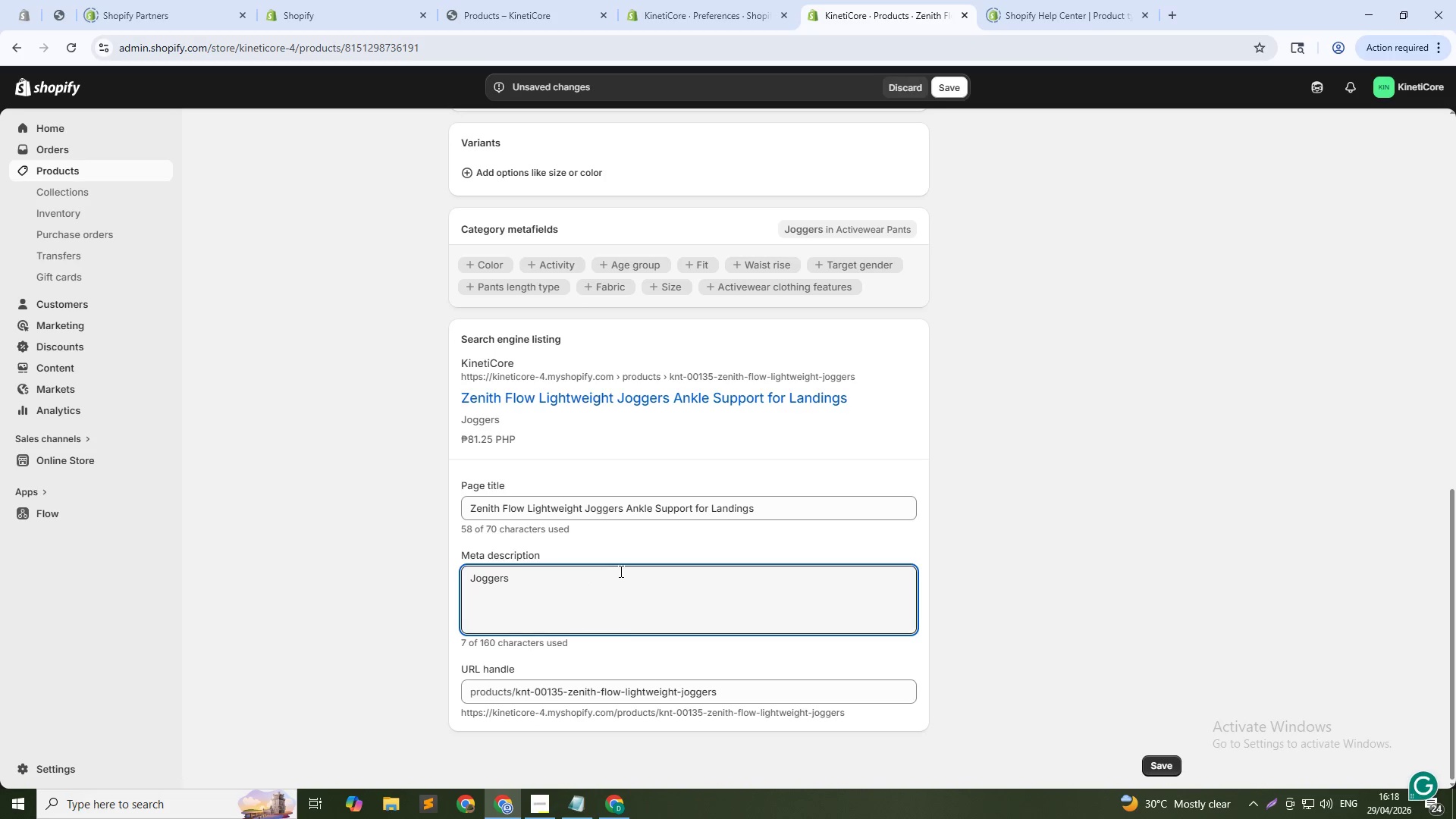 
type( with integrated ankle sleeves. Lightweight far)
key(Backspace)
type(bric. For  tr)
key(Backspace)
key(Backspace)
key(Backspace)
key(Backspace)
type( tricking and parl)
key(Backspace)
type(kour.)
 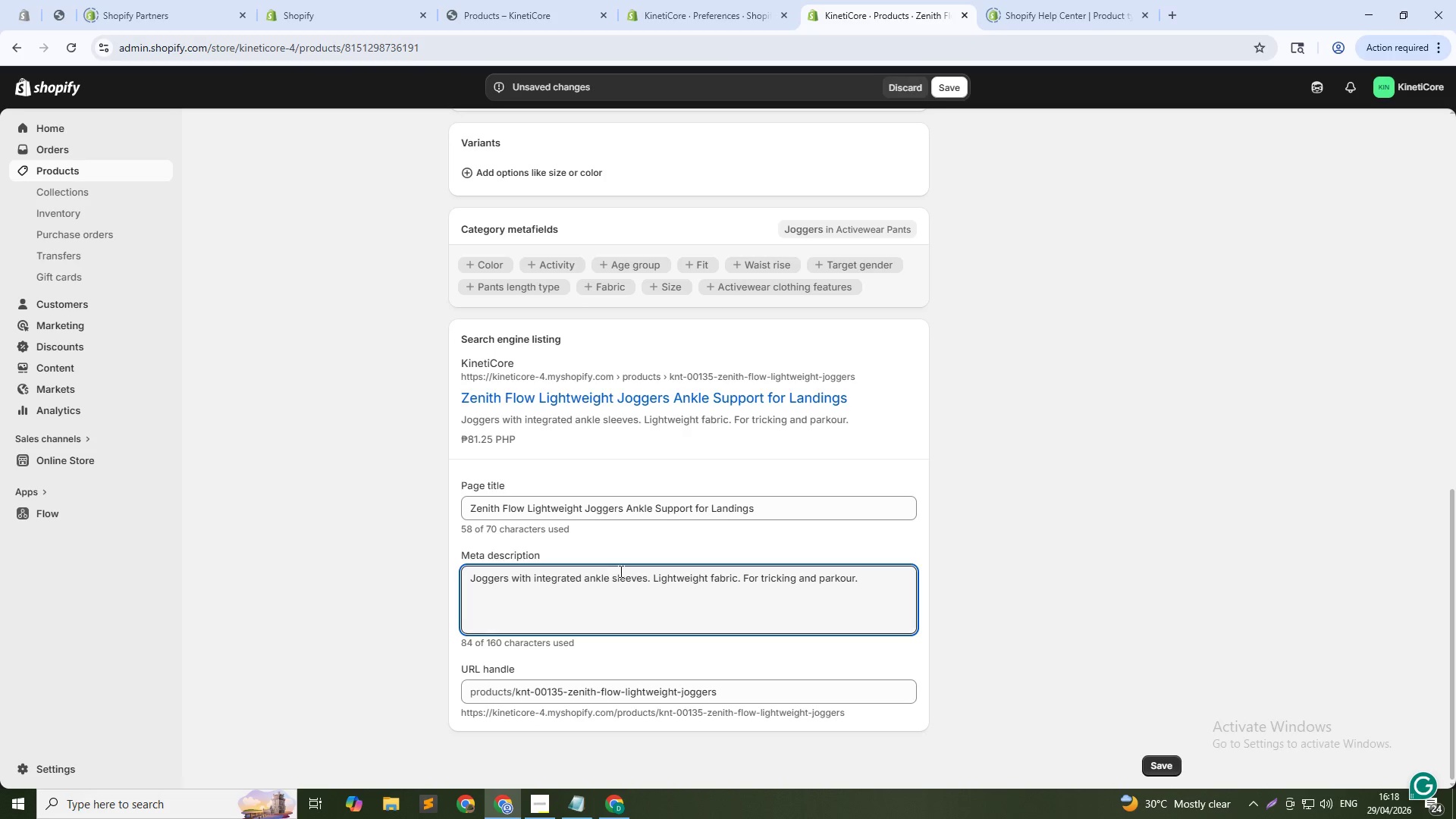 
wait(16.58)
 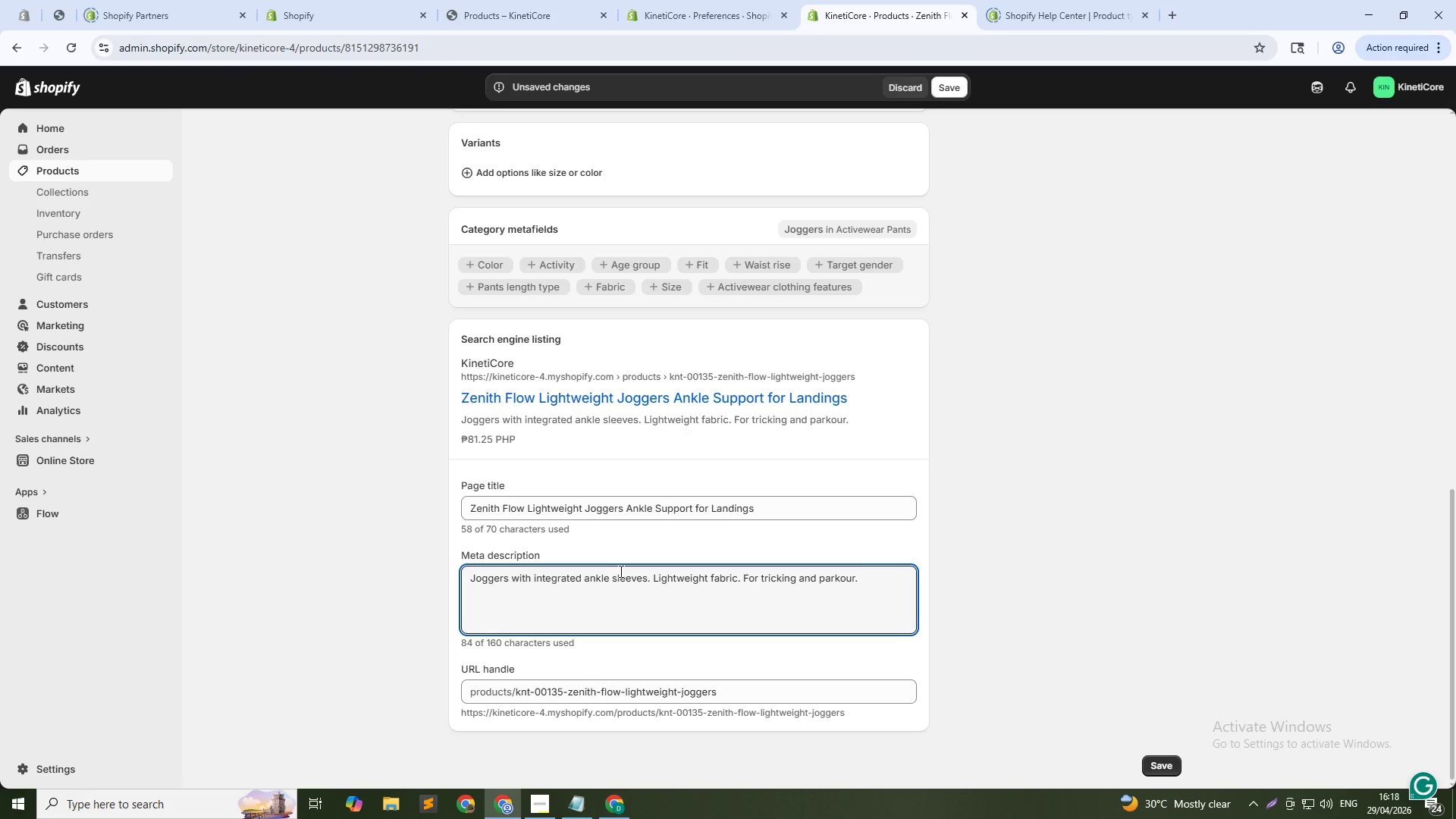 
left_click_drag(start_coordinate=[517, 695], to_coordinate=[569, 694])
 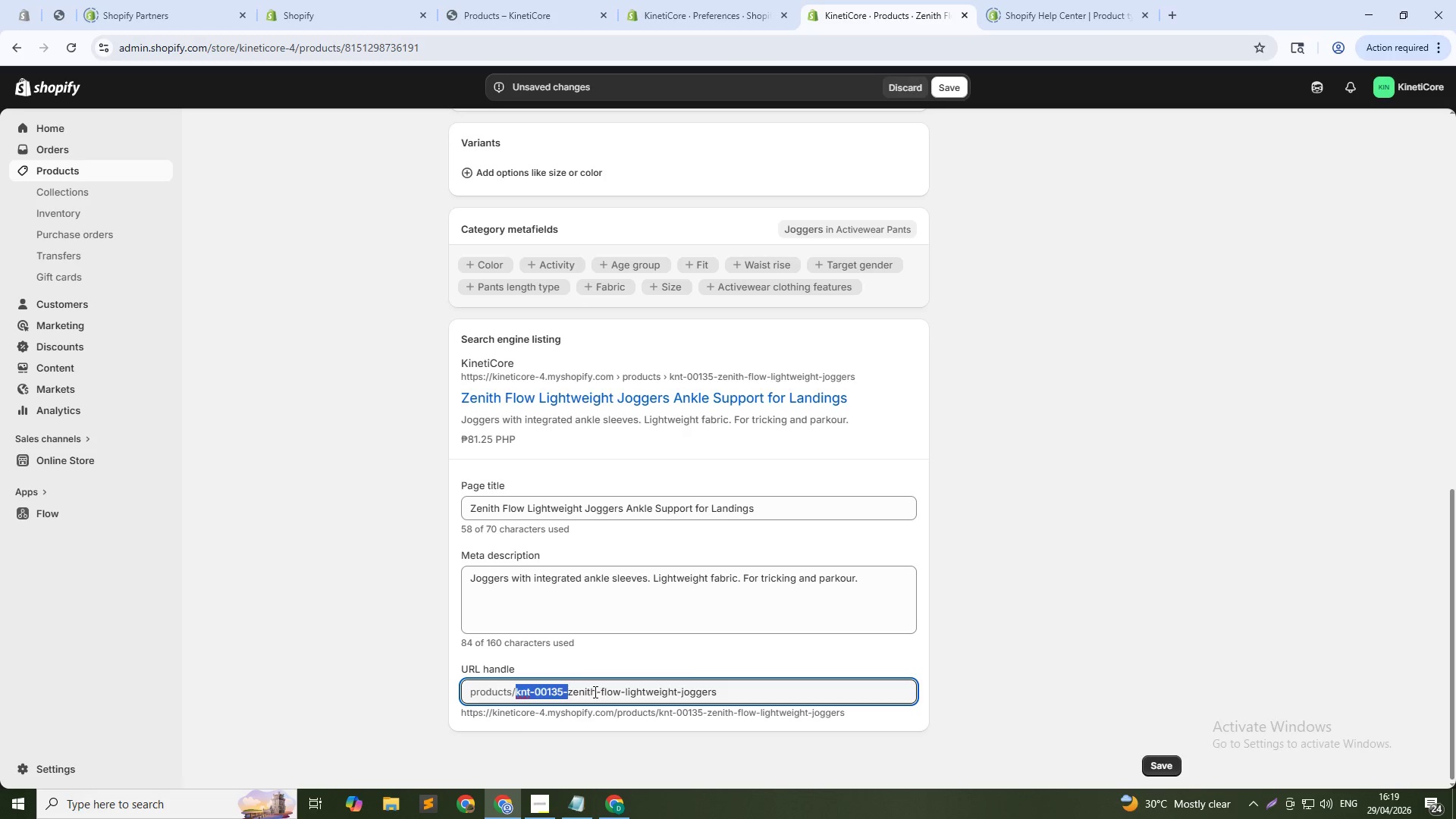 
key(Backspace)
type(-135)
 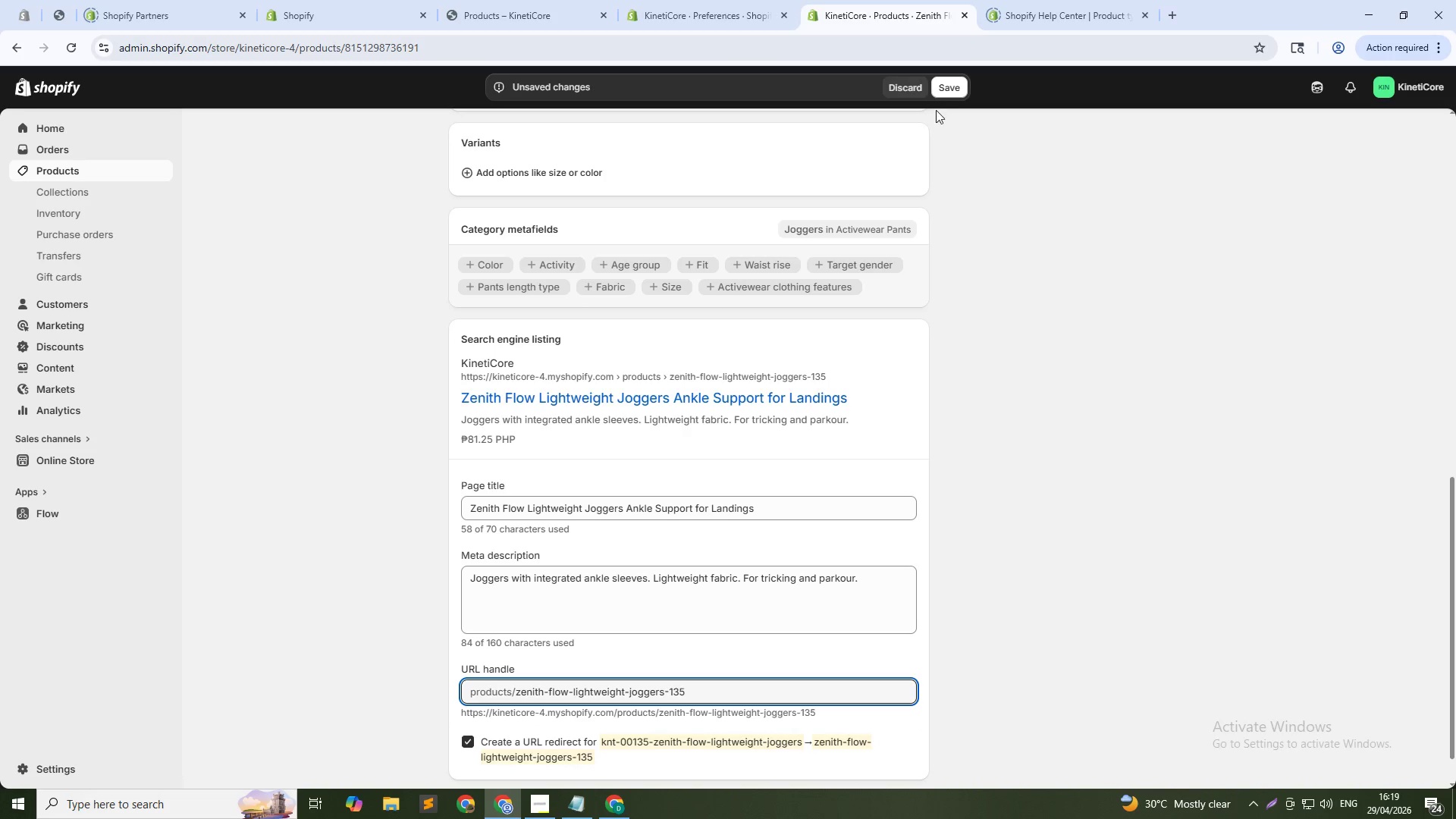 
left_click([940, 86])
 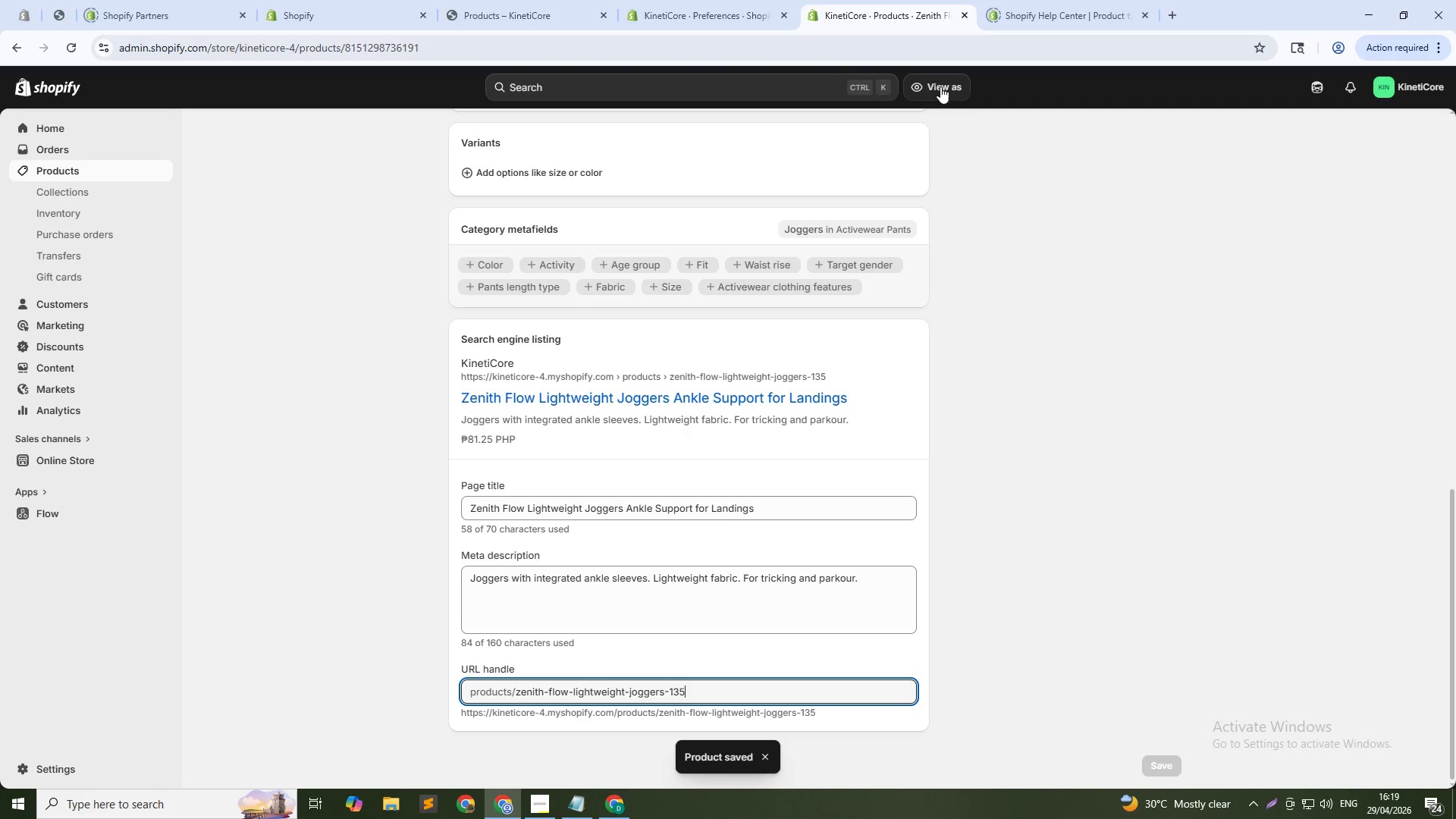 
wait(6.3)
 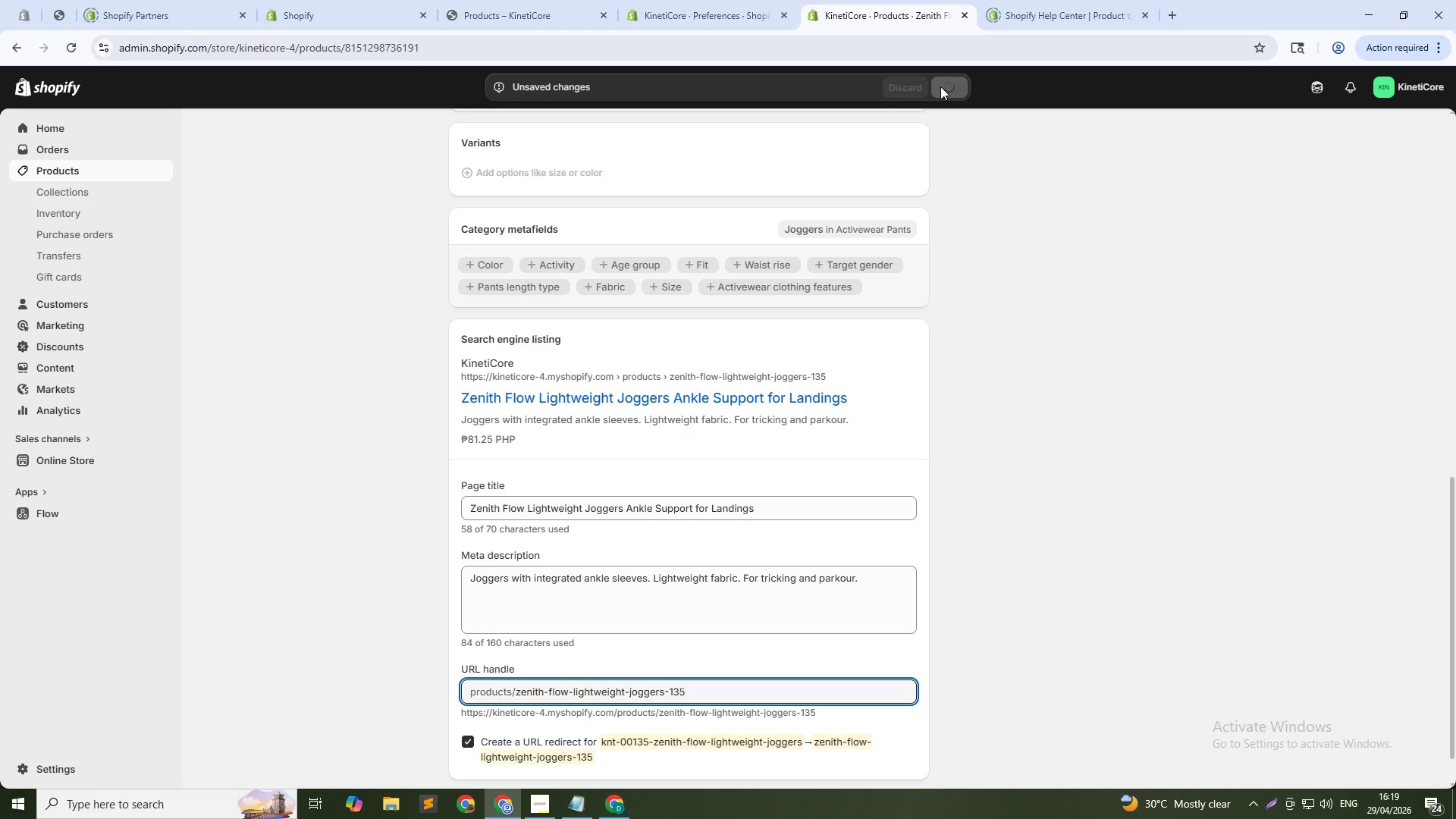 
left_click([127, 166])
 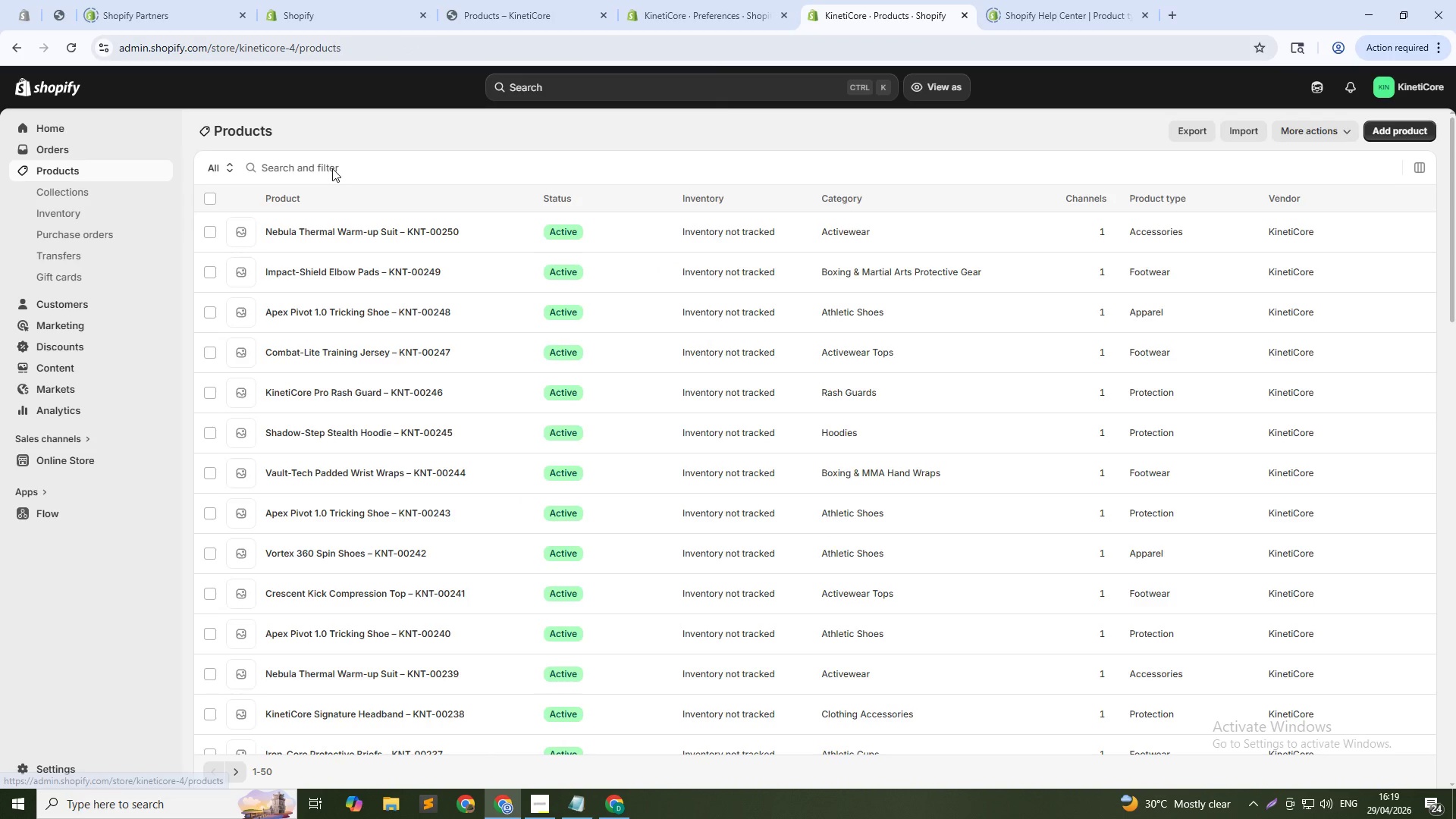 
left_click([337, 167])
 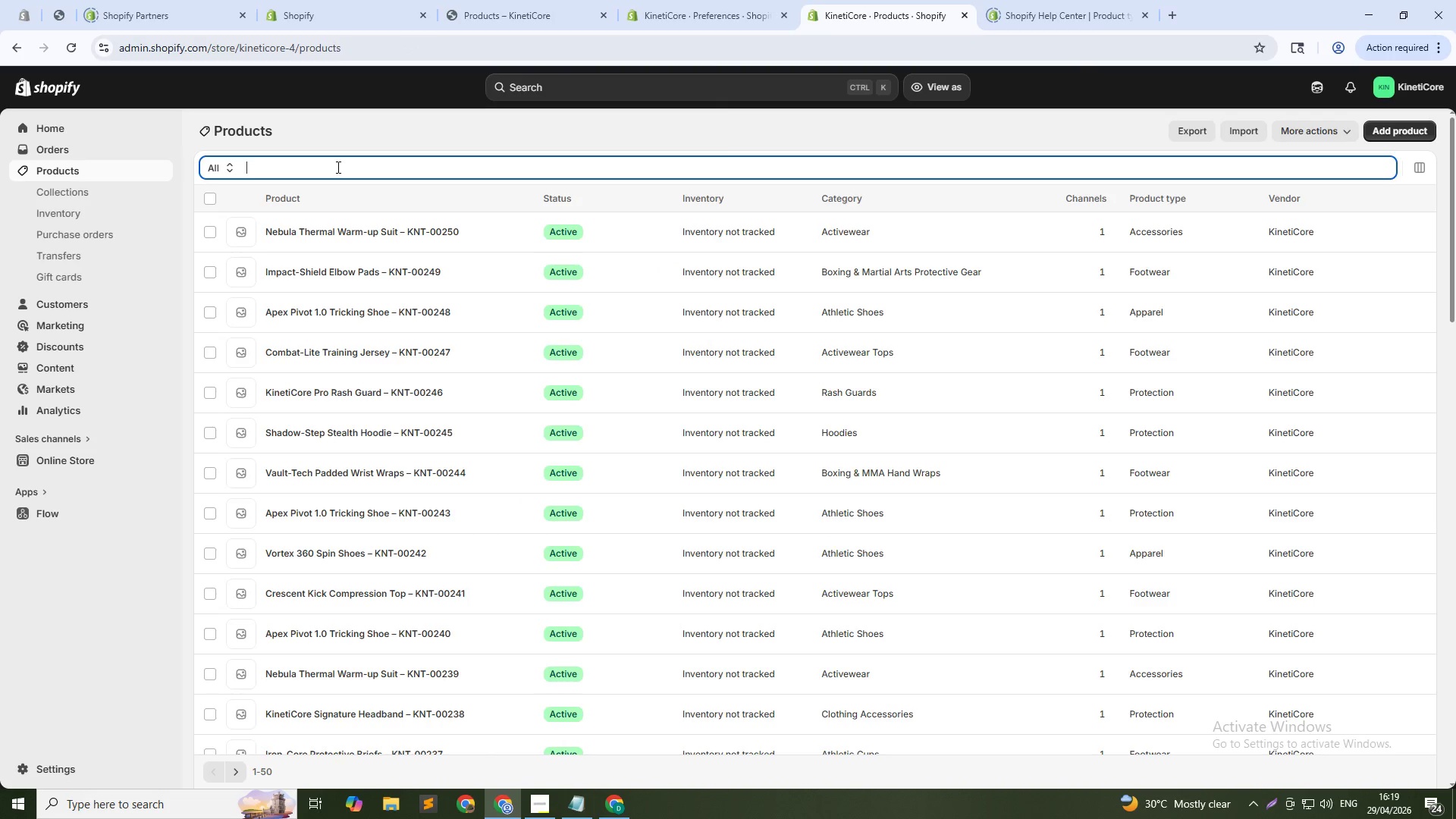 
key(Control+V)
 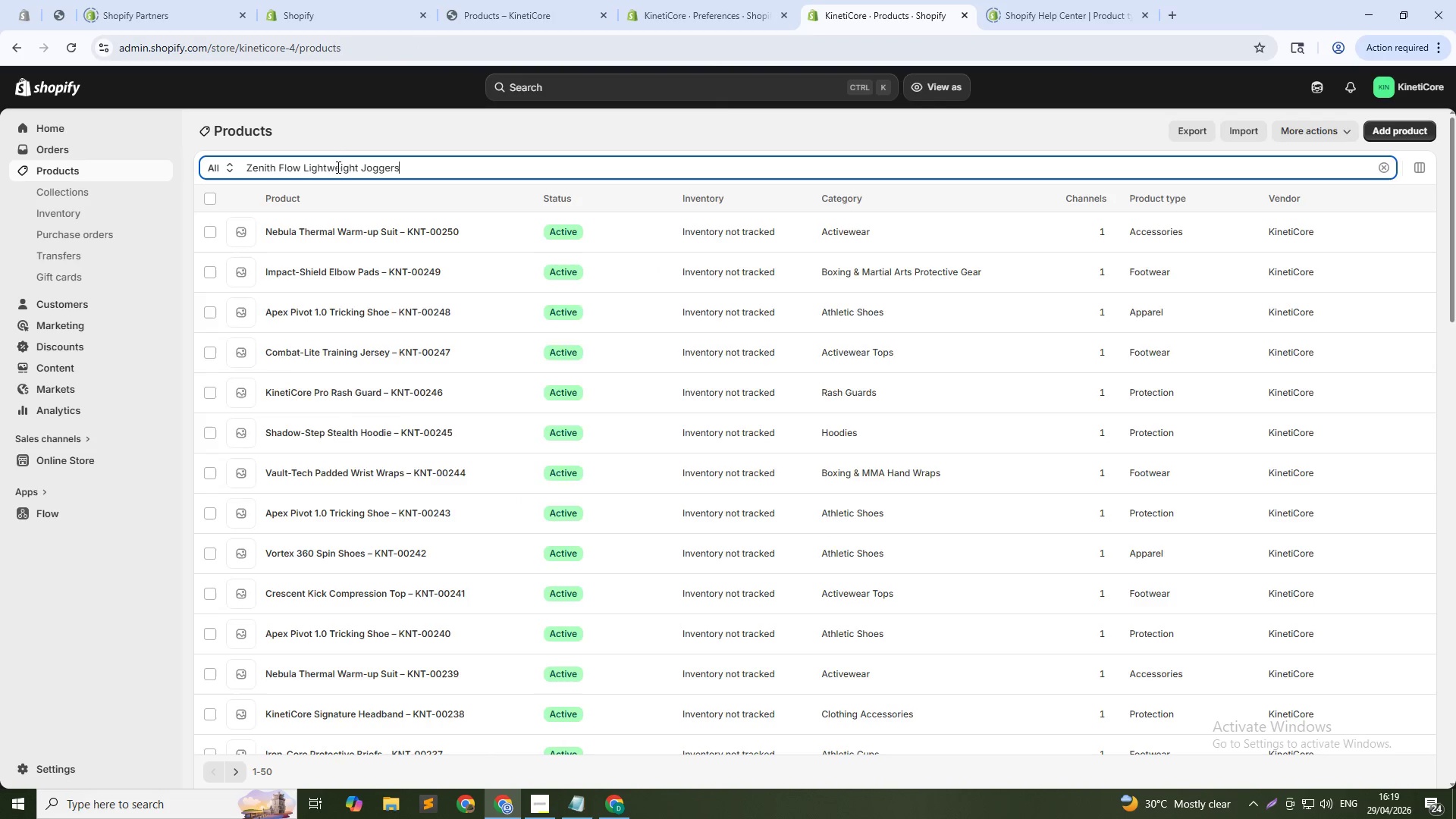 
key(Alt+Tab)